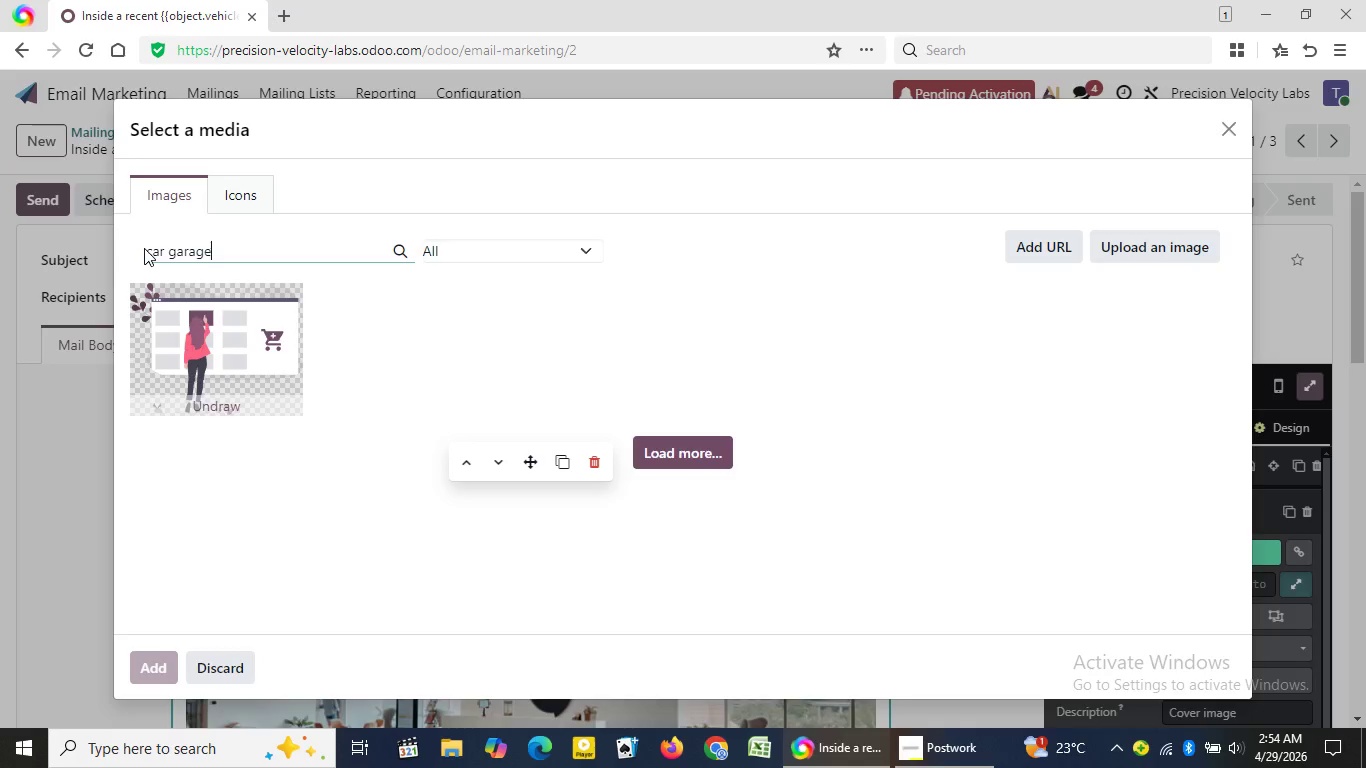 
key(ArrowRight)
 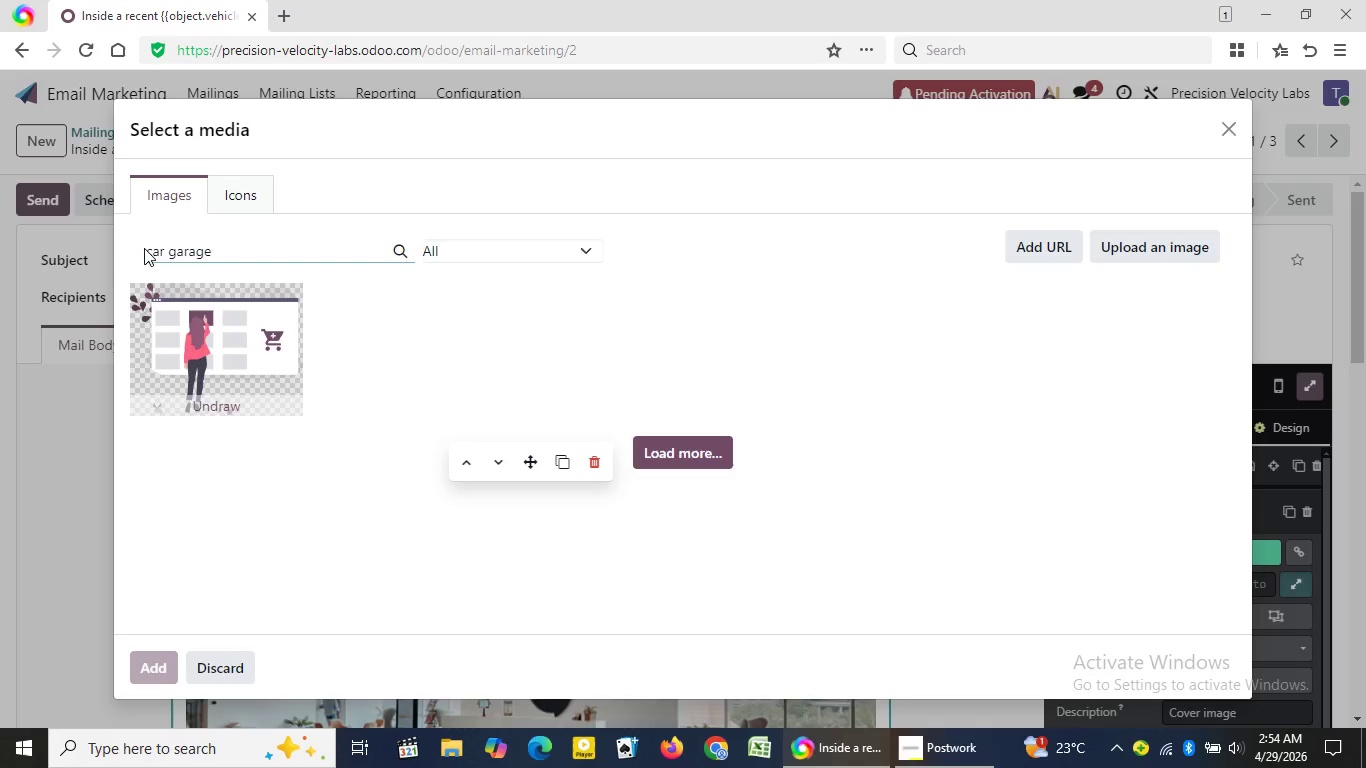 
key(ArrowRight)
 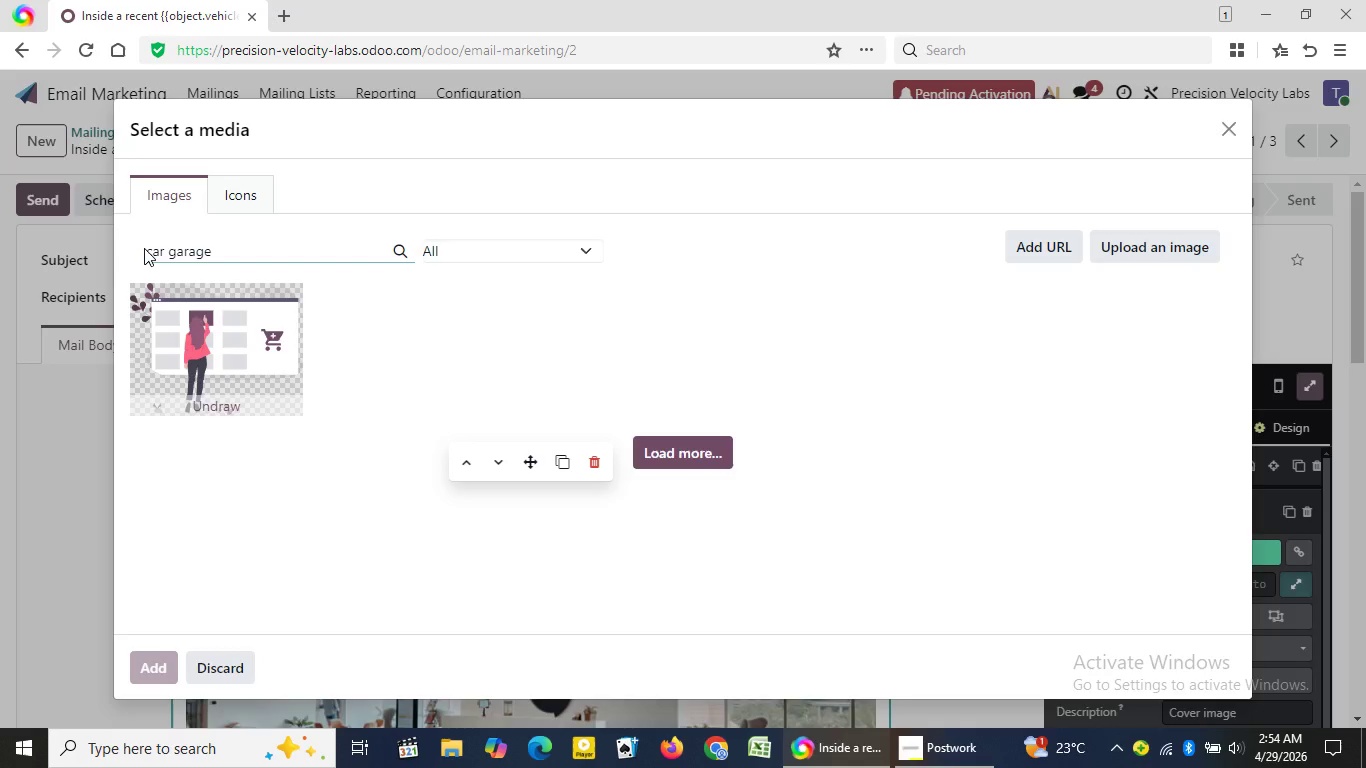 
key(ArrowRight)
 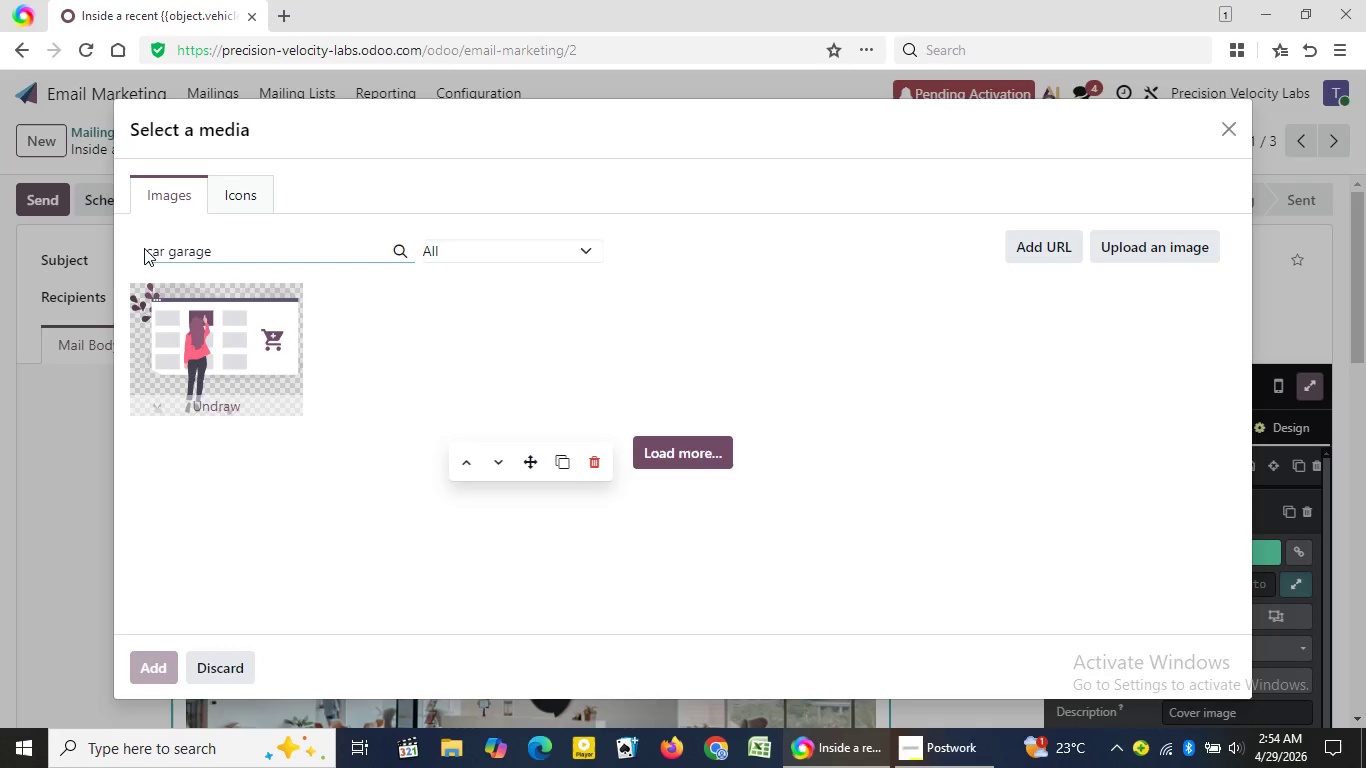 
key(ArrowRight)
 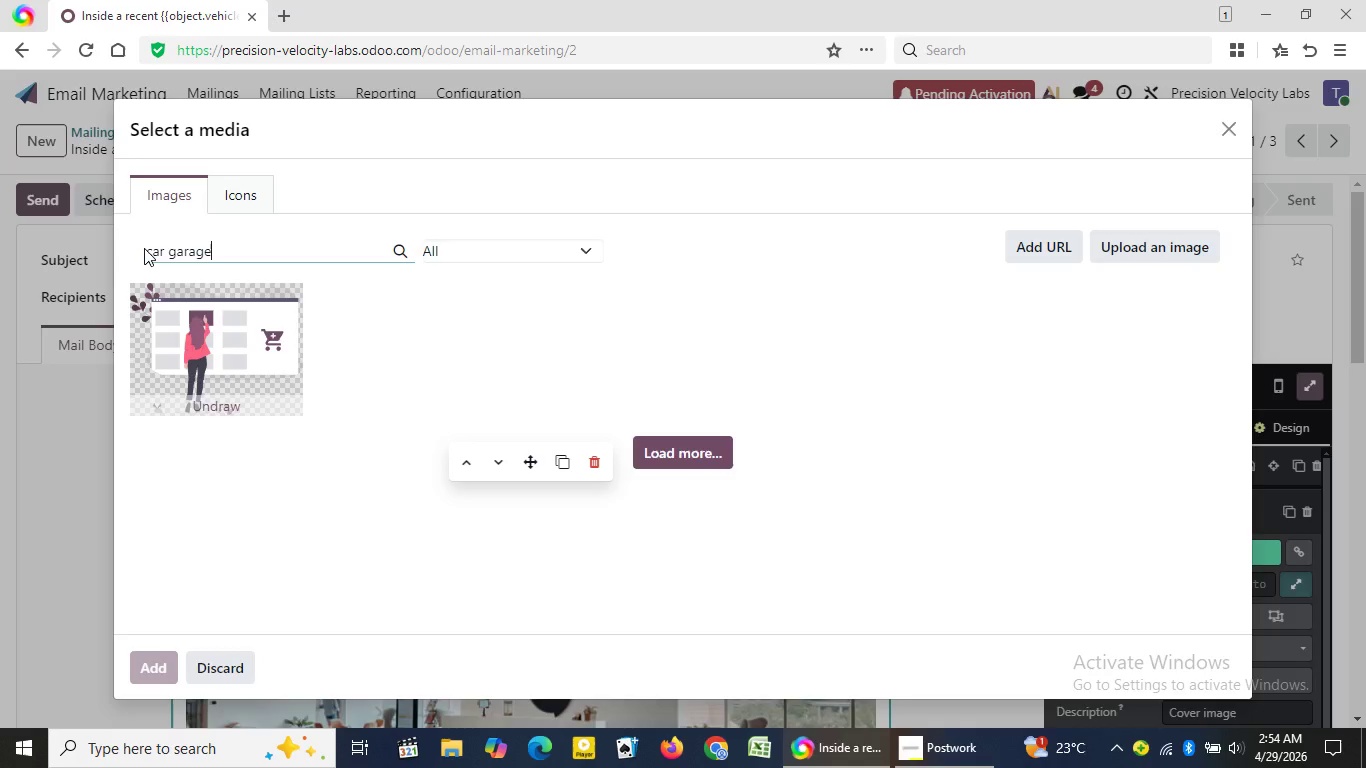 
key(ArrowRight)
 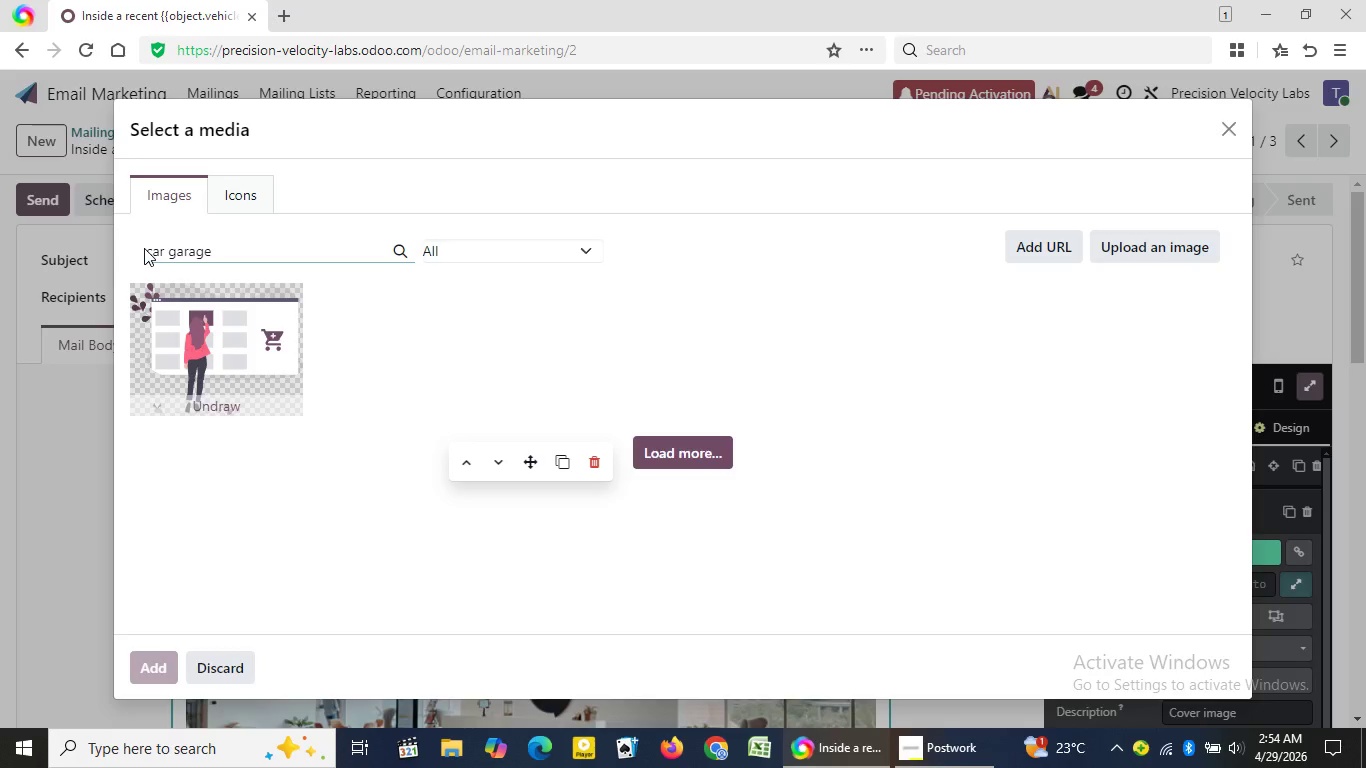 
wait(13.11)
 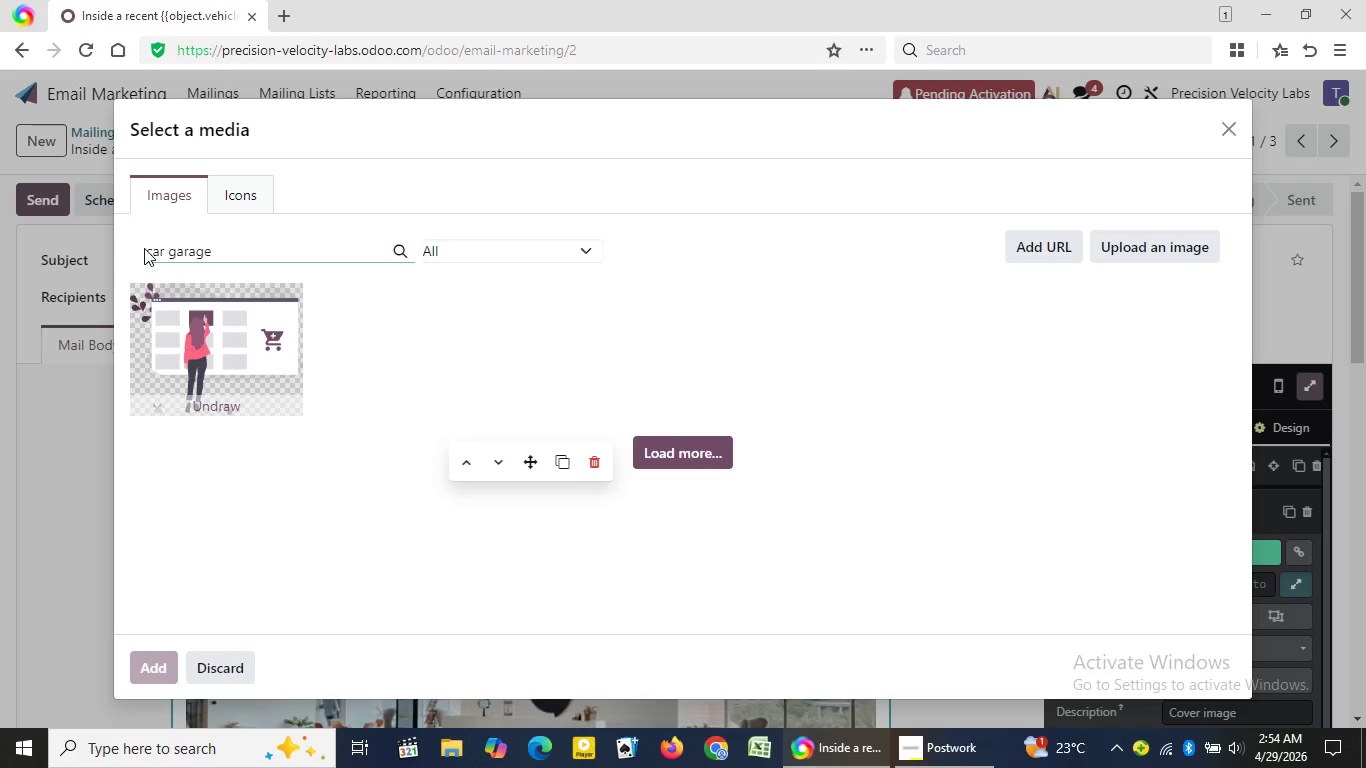 
key(Space)
 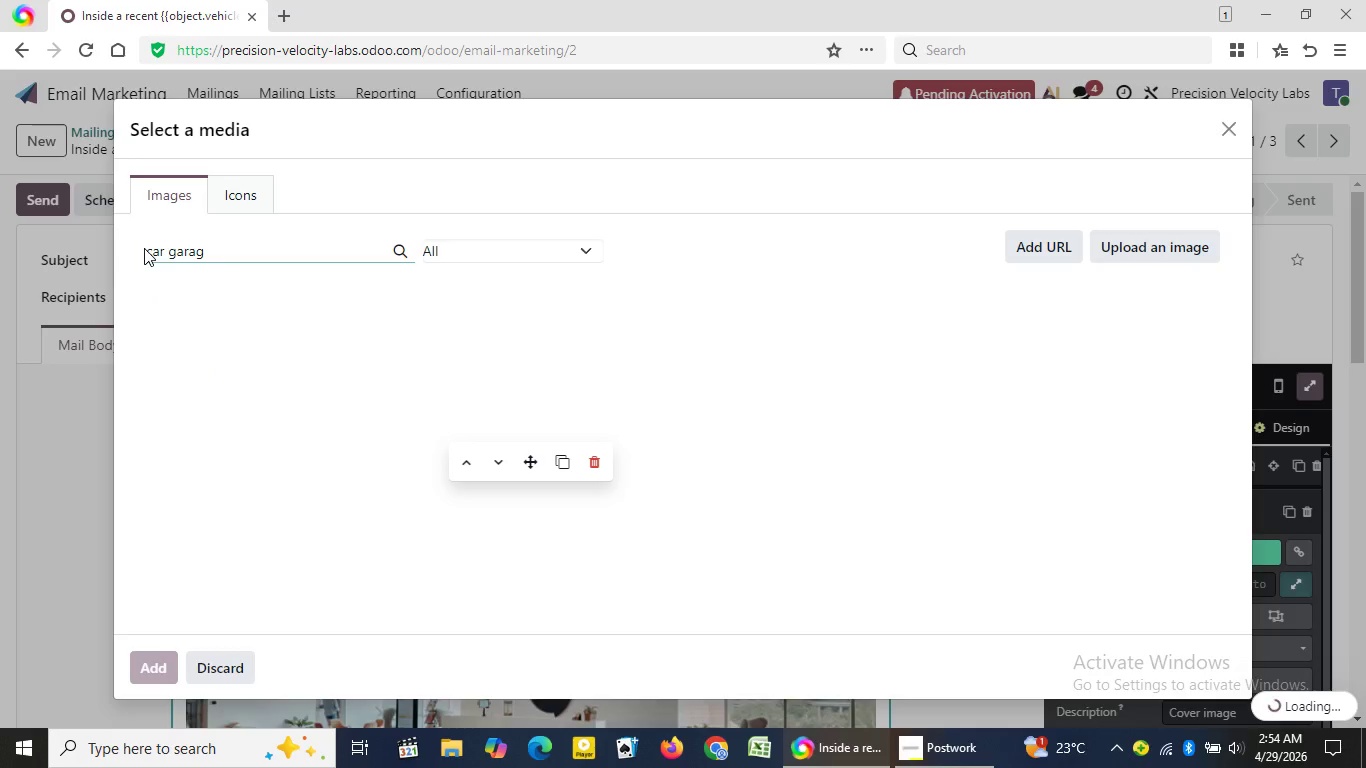 
key(Backspace)
 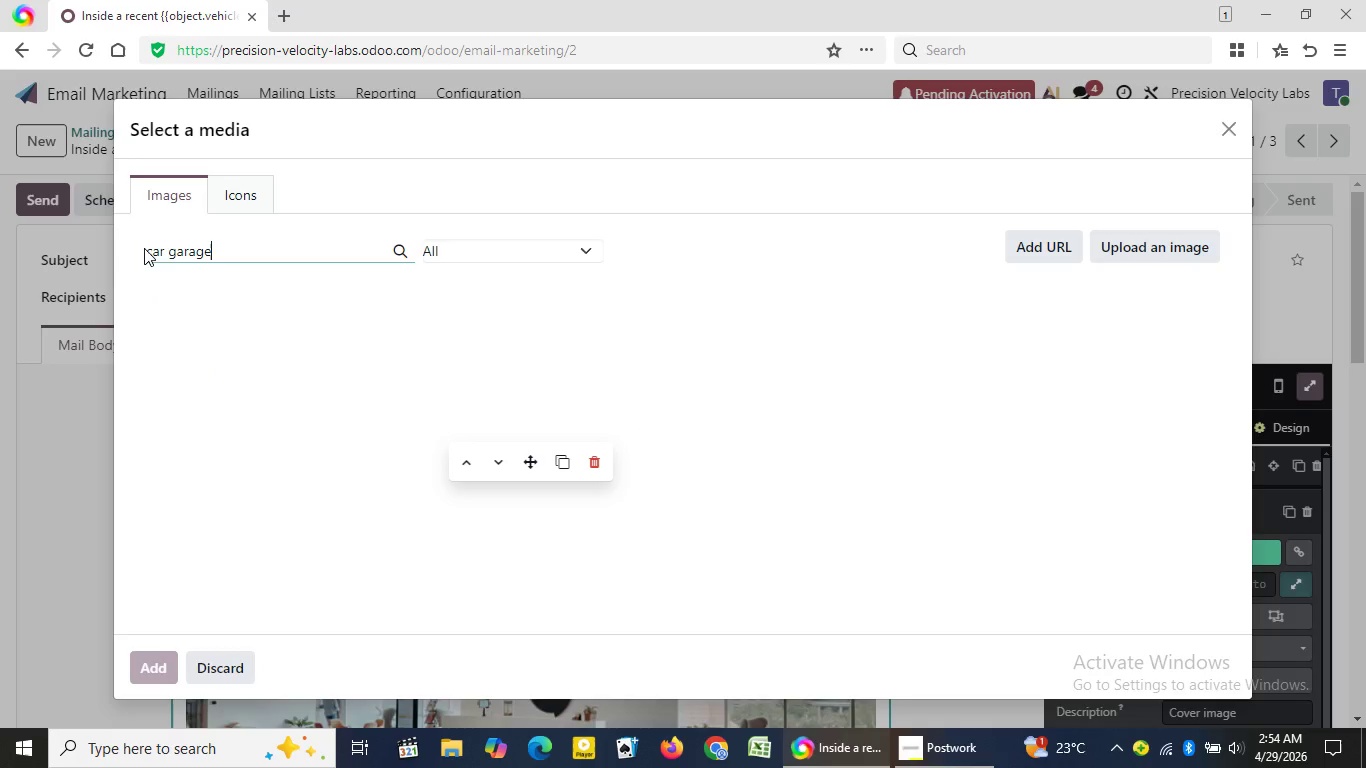 
key(Backspace)
 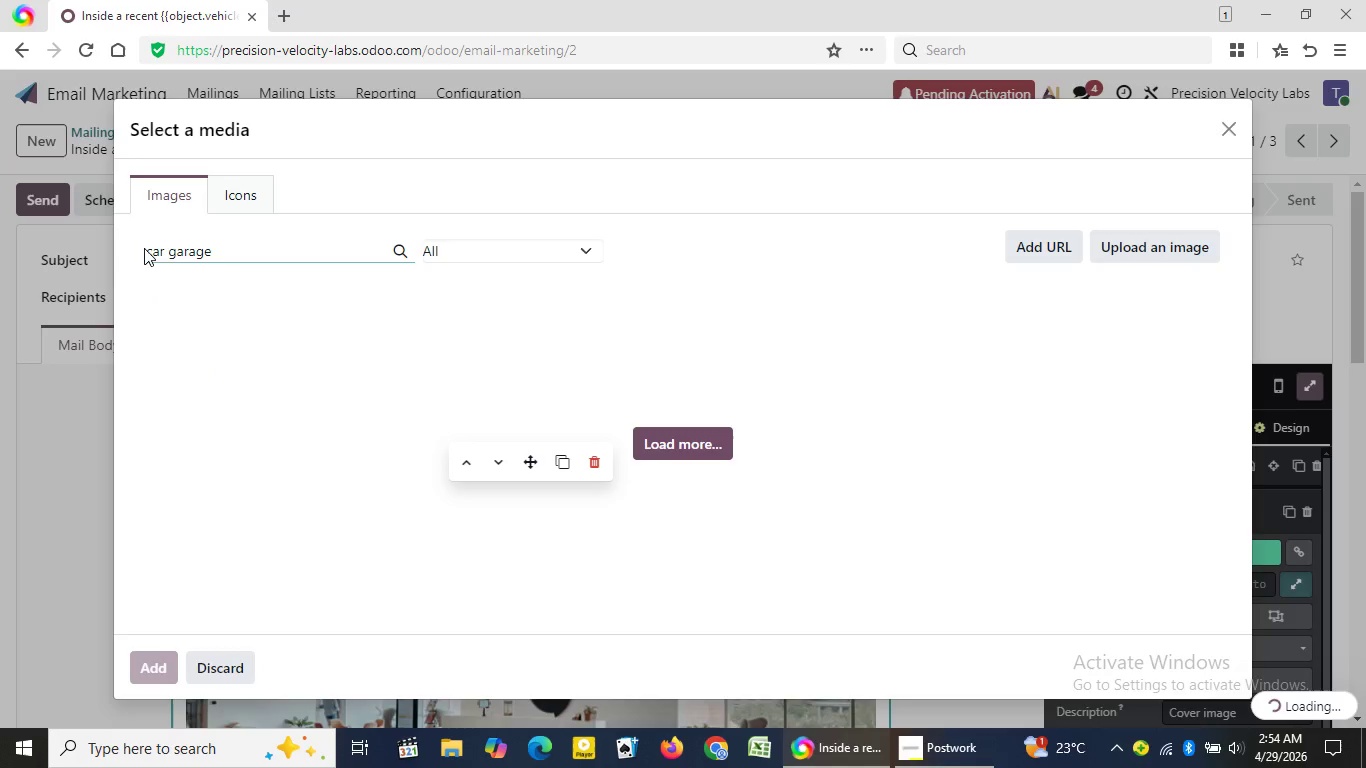 
key(E)
 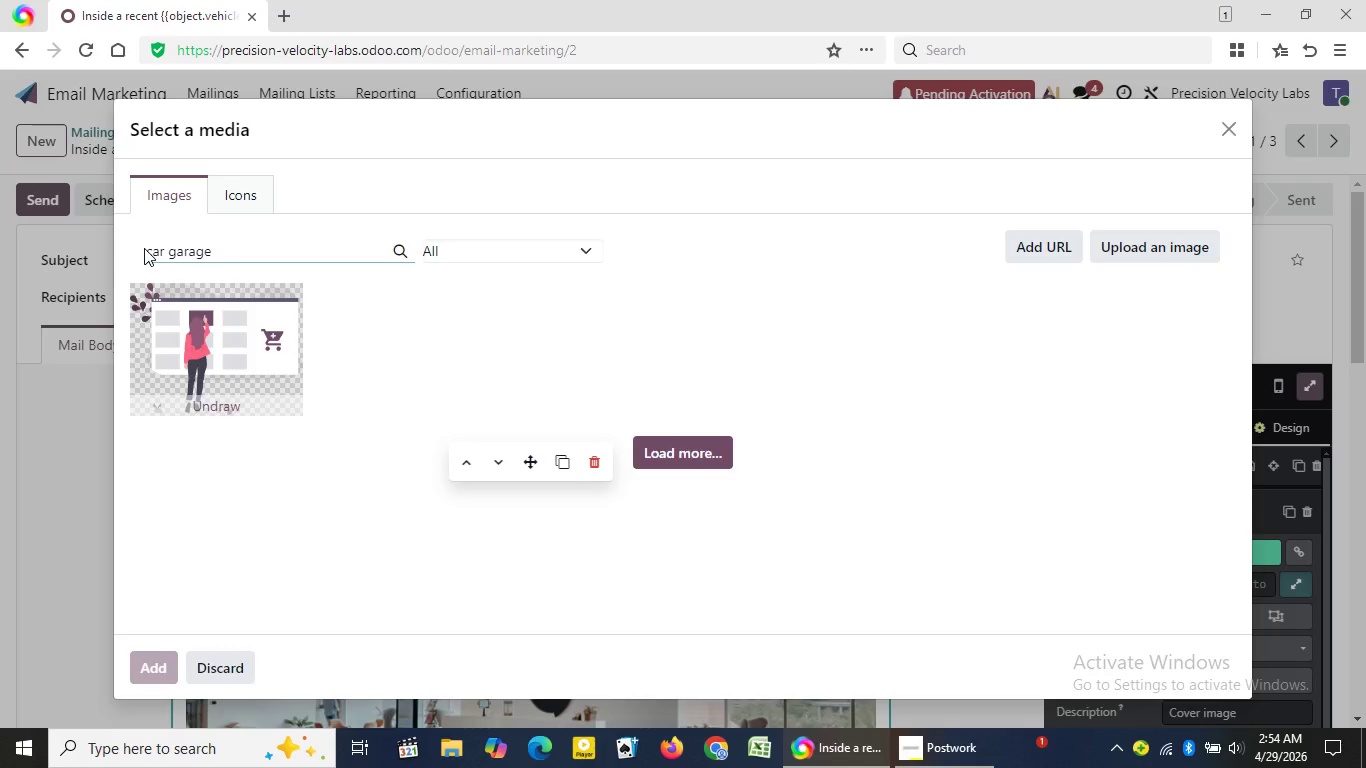 
wait(40.77)
 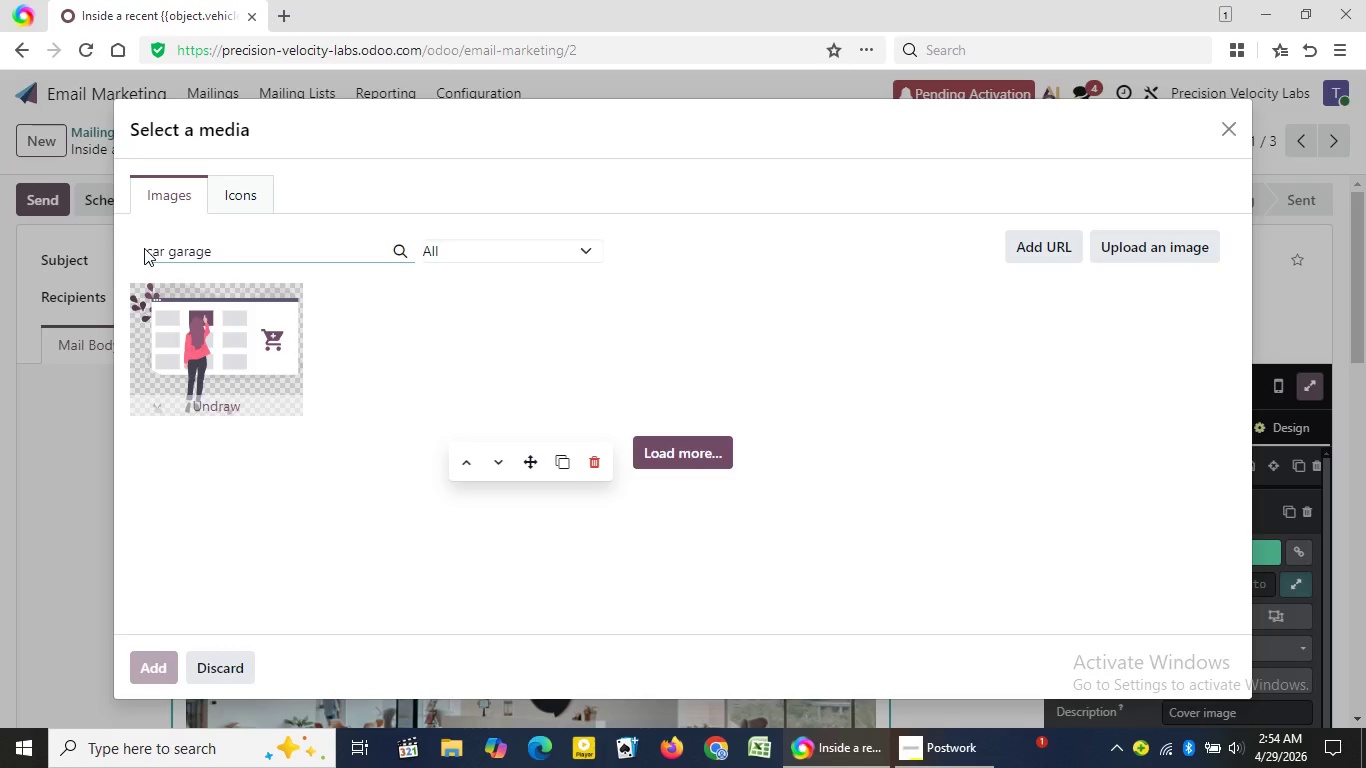 
type( modern)
 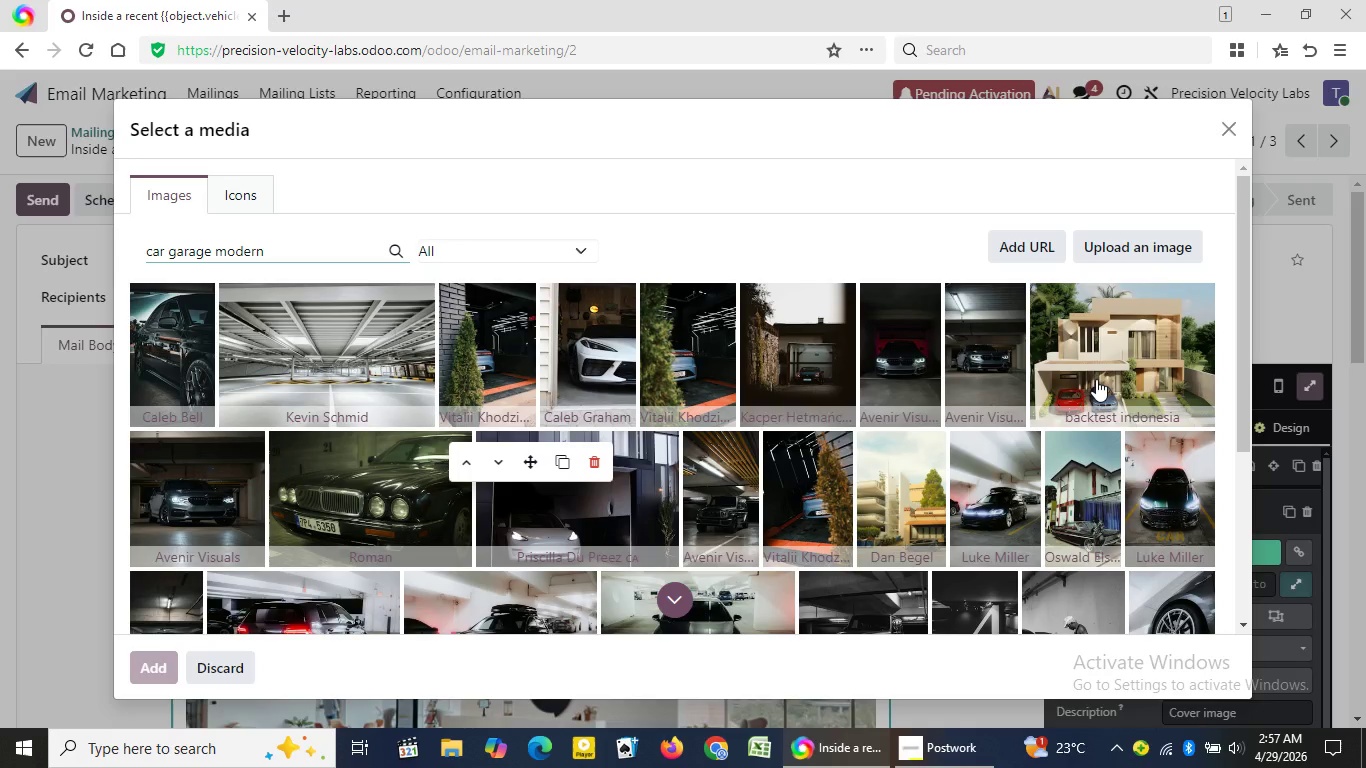 
wait(134.39)
 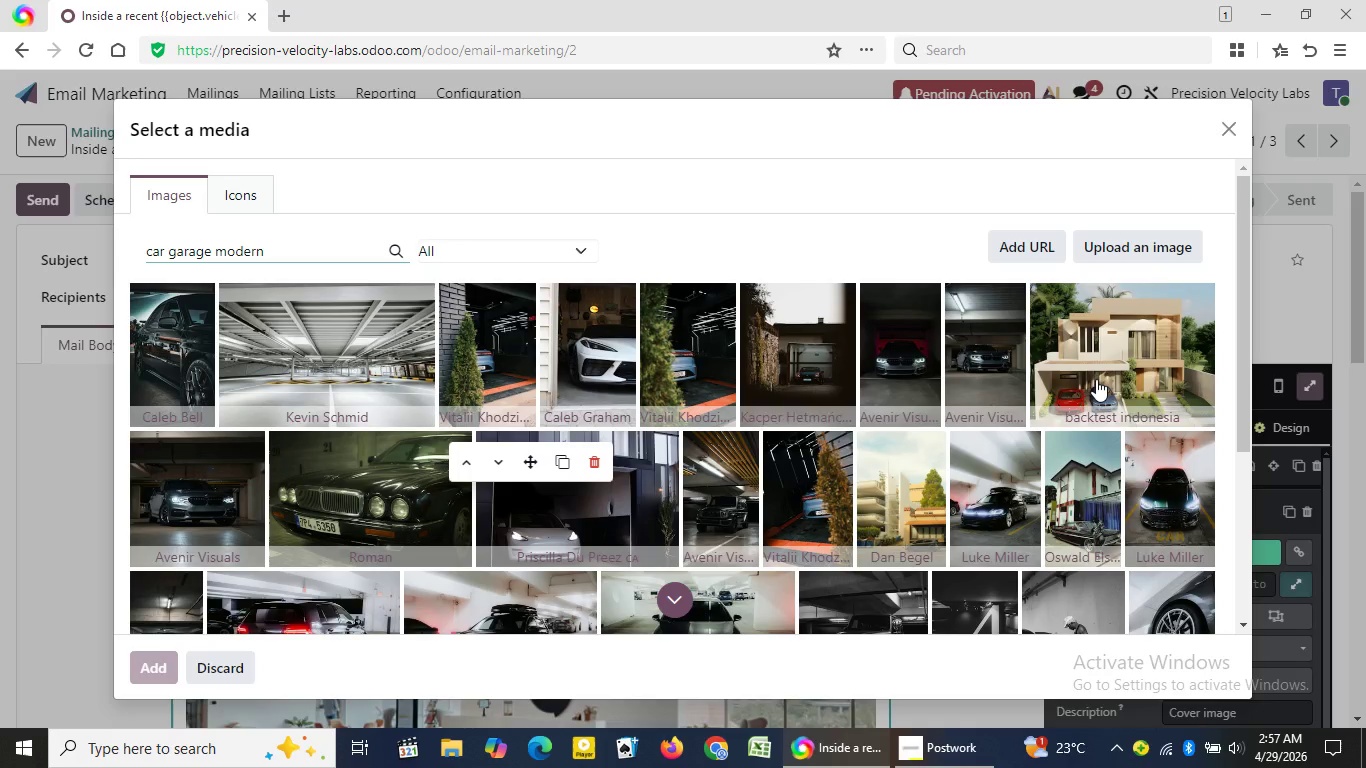 
double_click([1243, 626])
 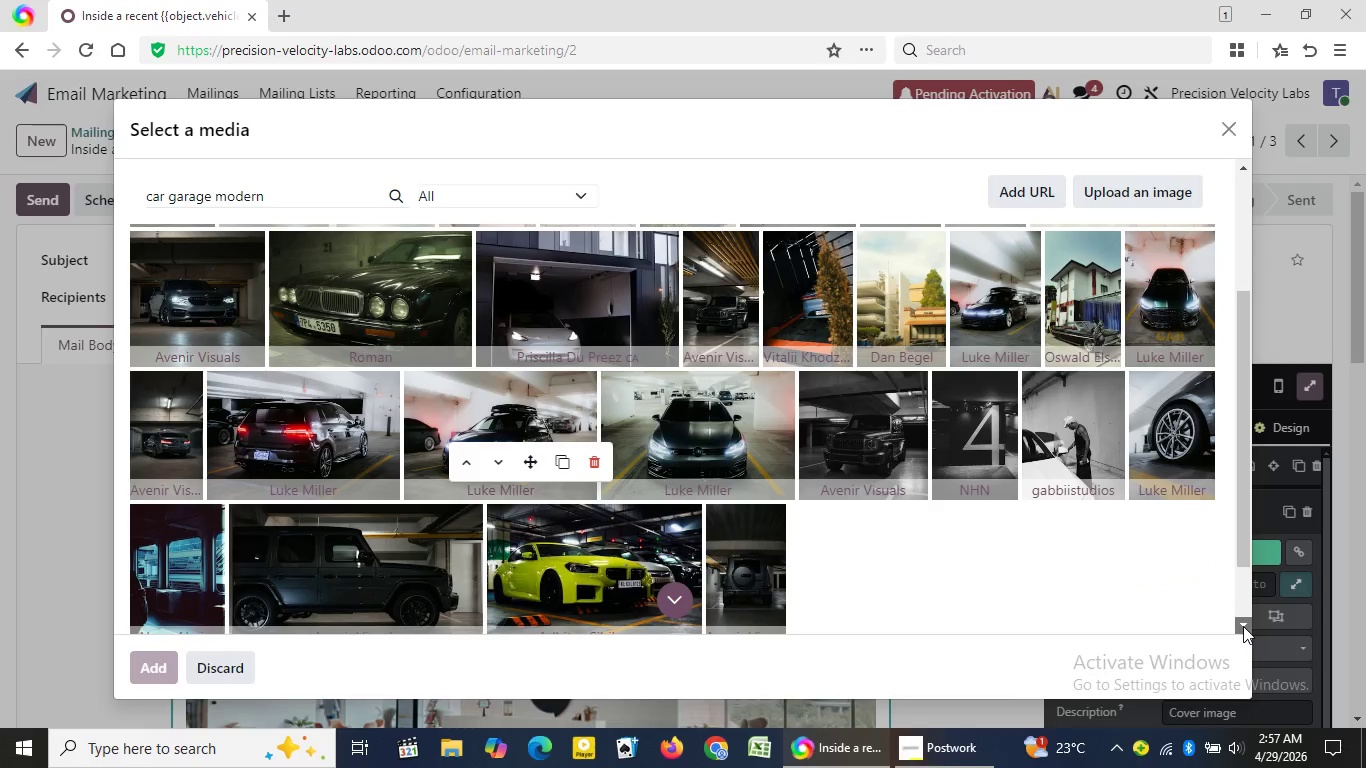 
triple_click([1243, 626])
 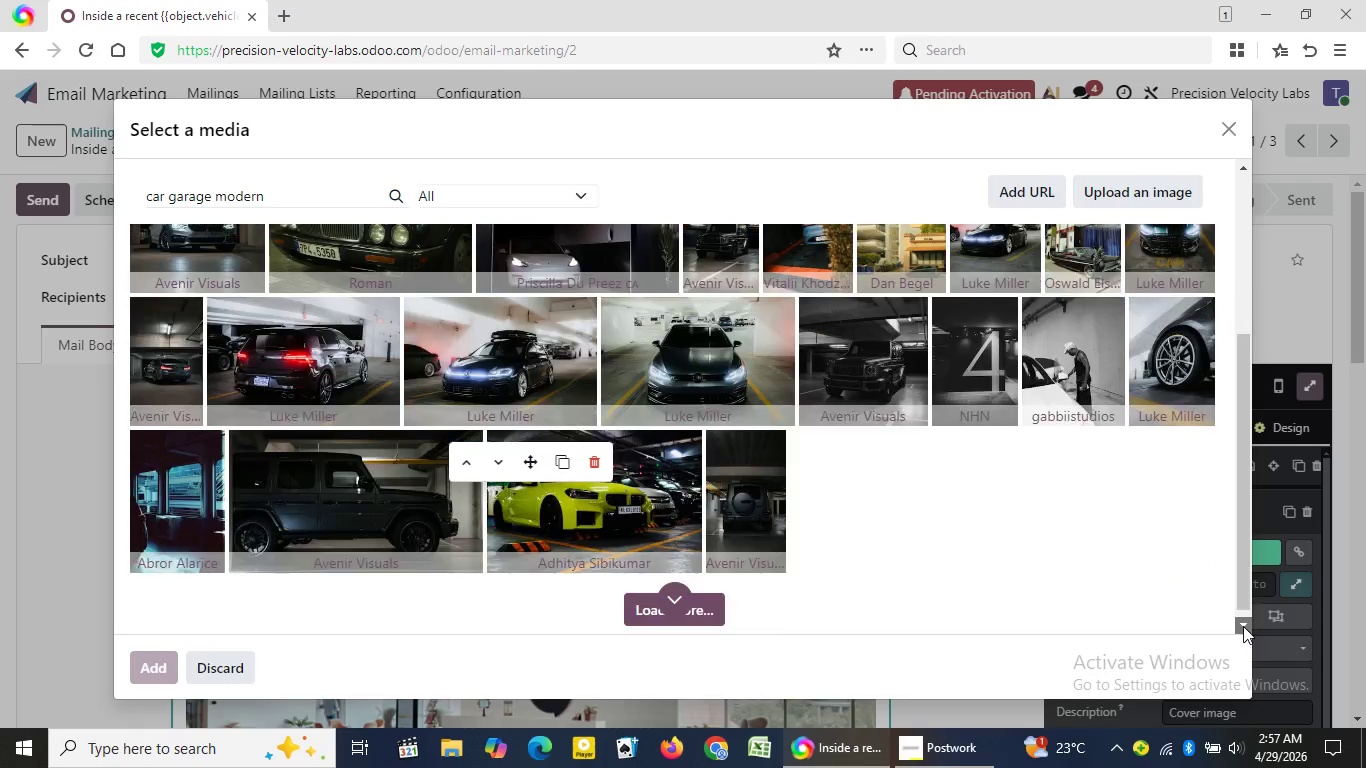 
triple_click([1243, 626])
 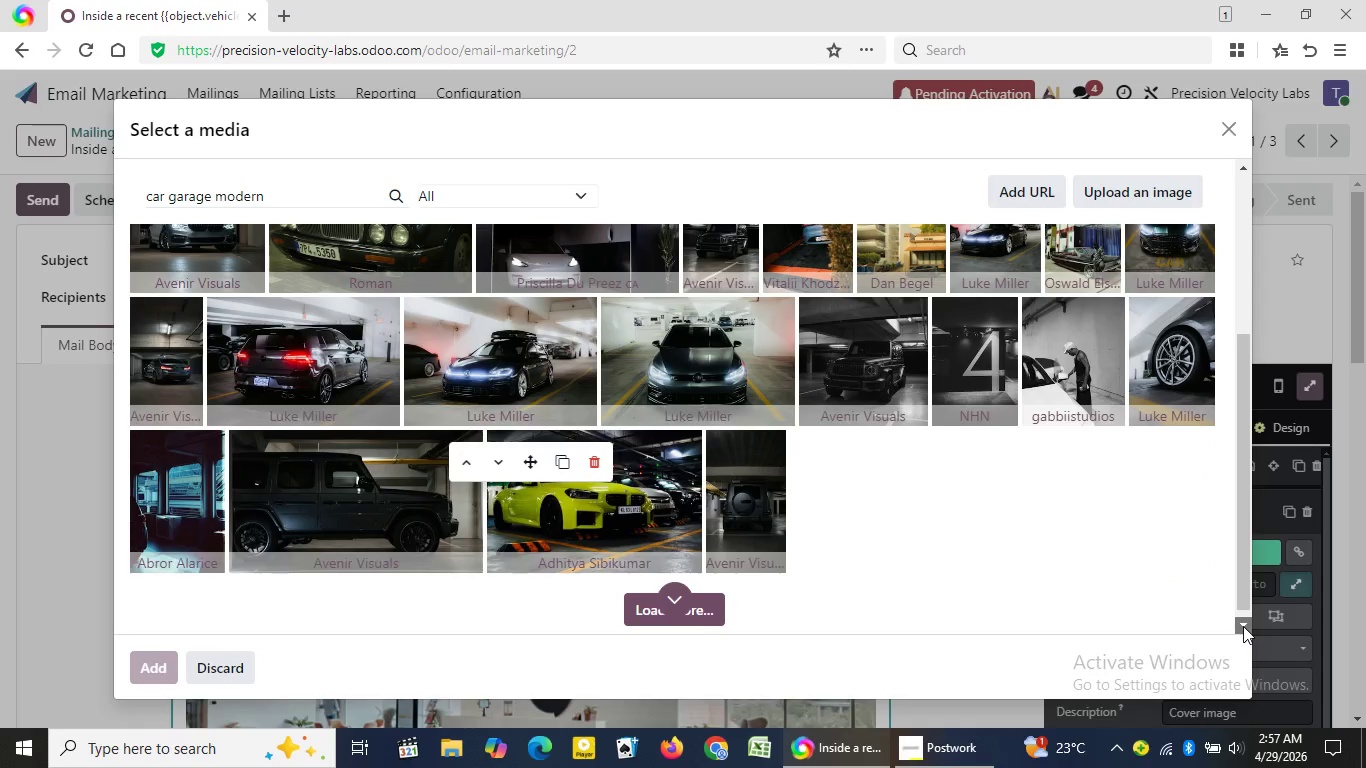 
triple_click([1243, 626])
 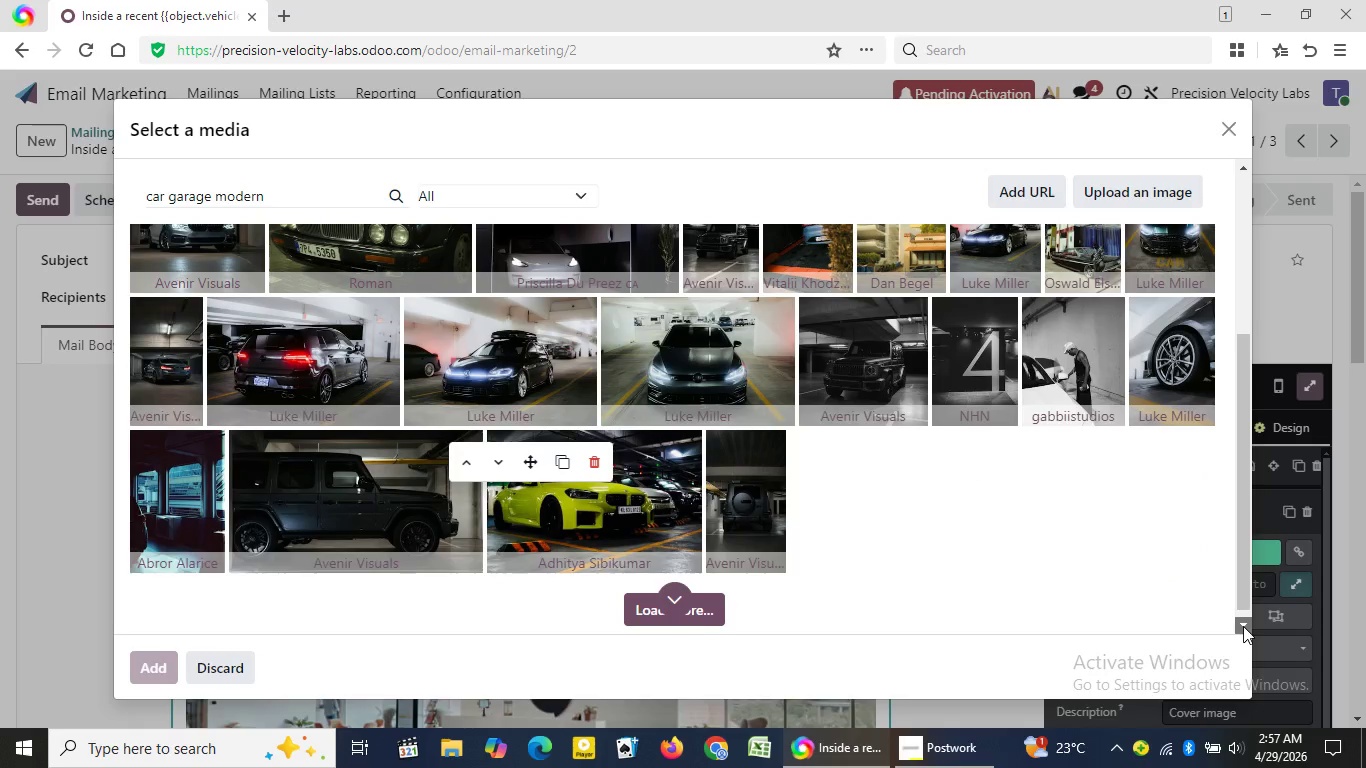 
triple_click([1243, 626])
 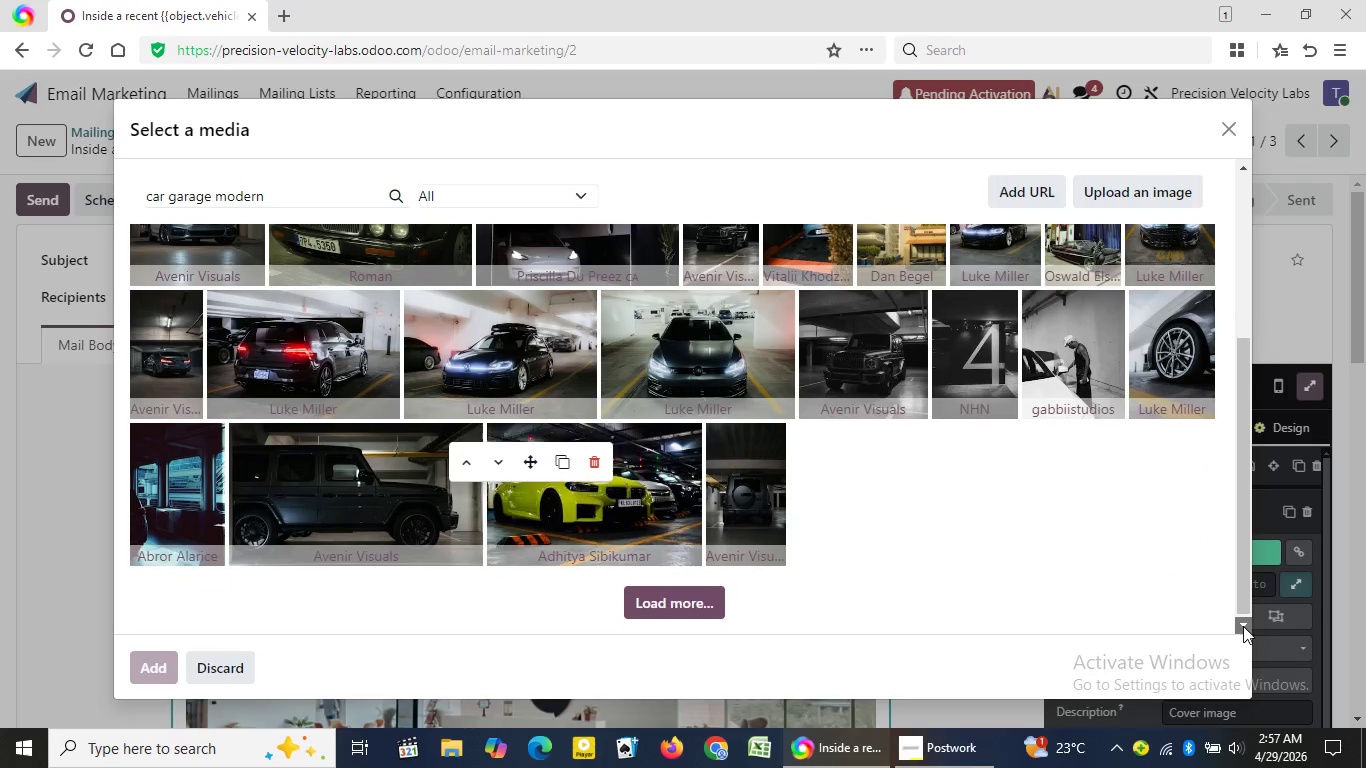 
triple_click([1243, 626])
 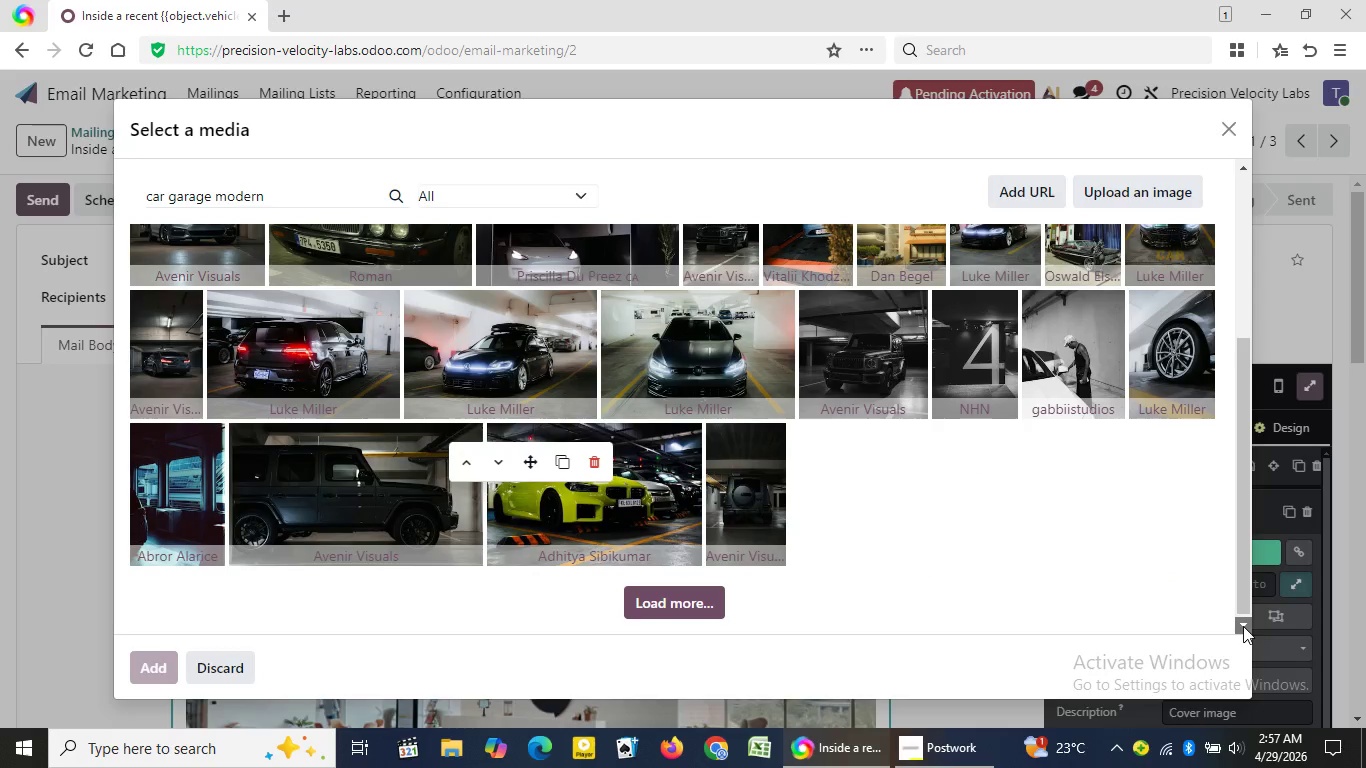 
triple_click([1243, 626])
 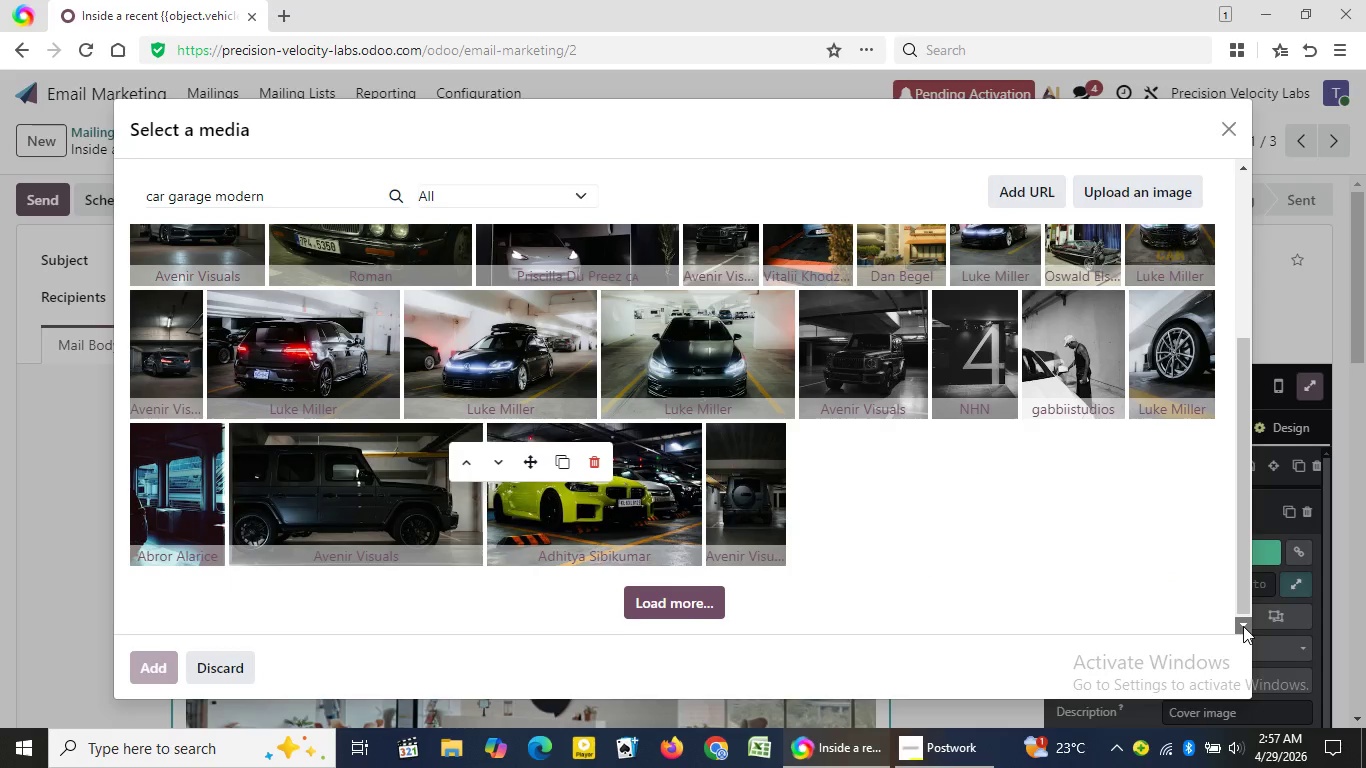 
triple_click([1243, 626])
 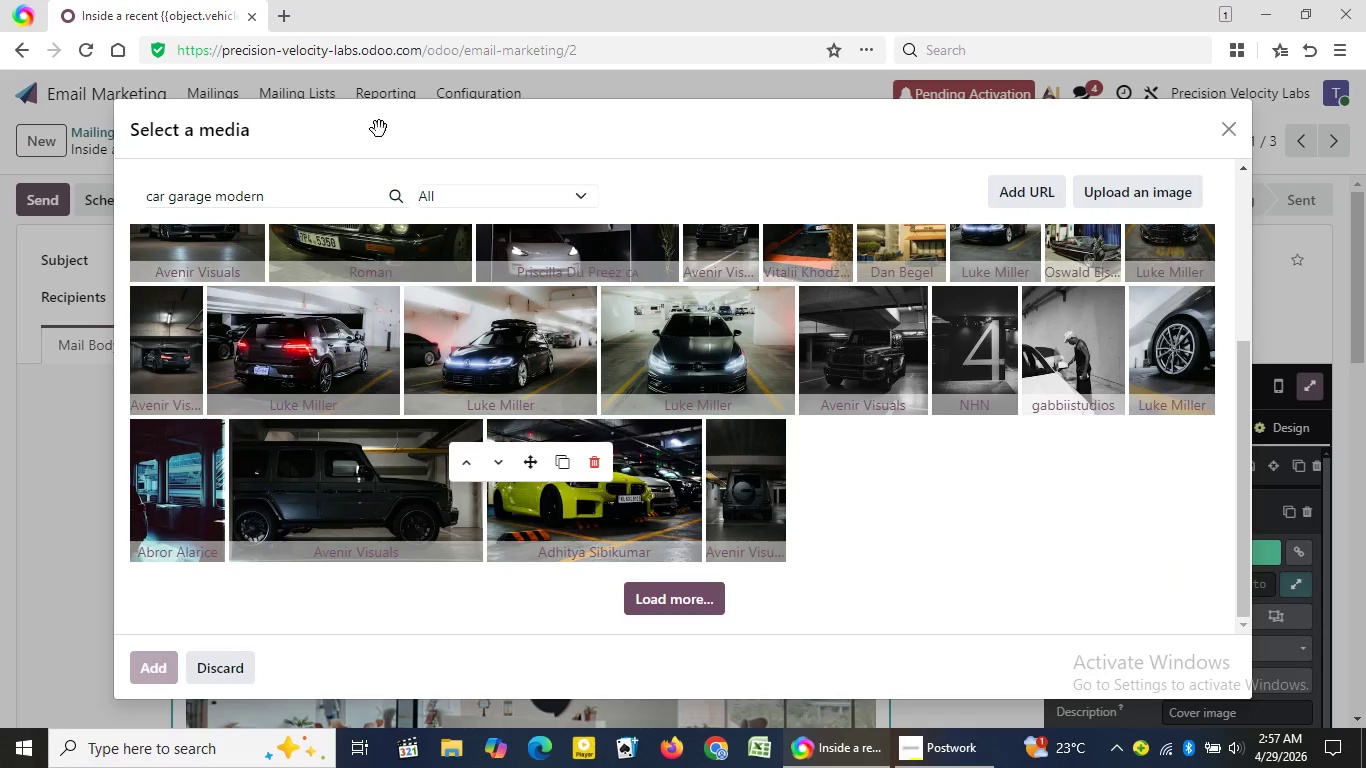 
triple_click([1243, 626])
 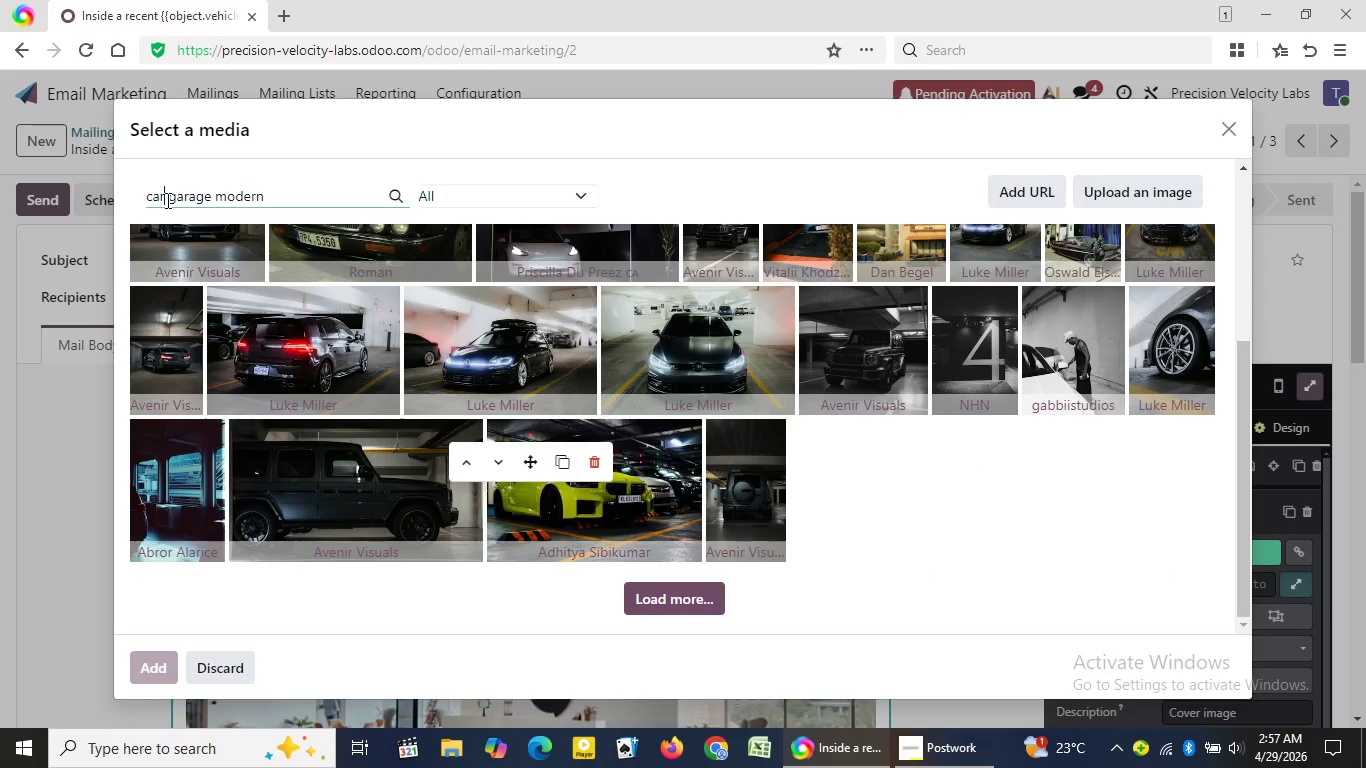 
left_click([166, 200])
 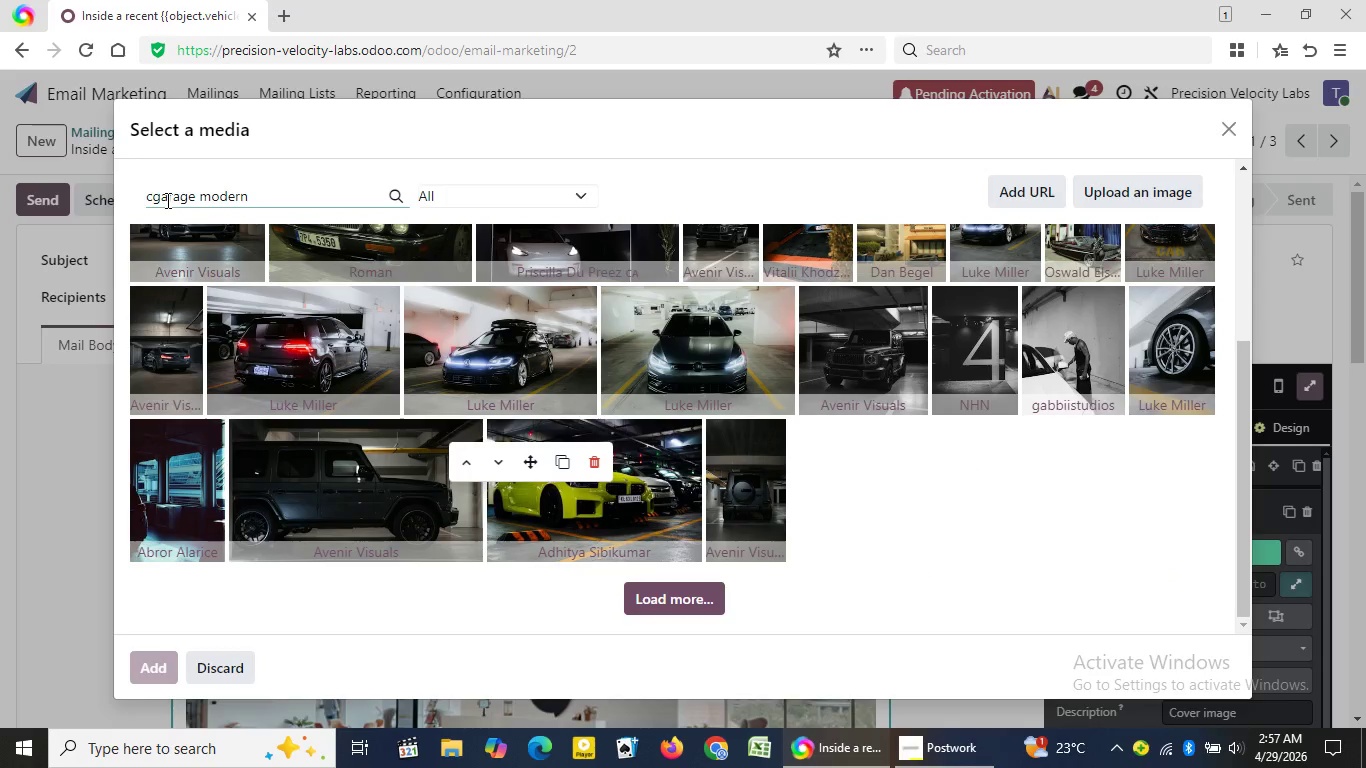 
key(ArrowRight)
 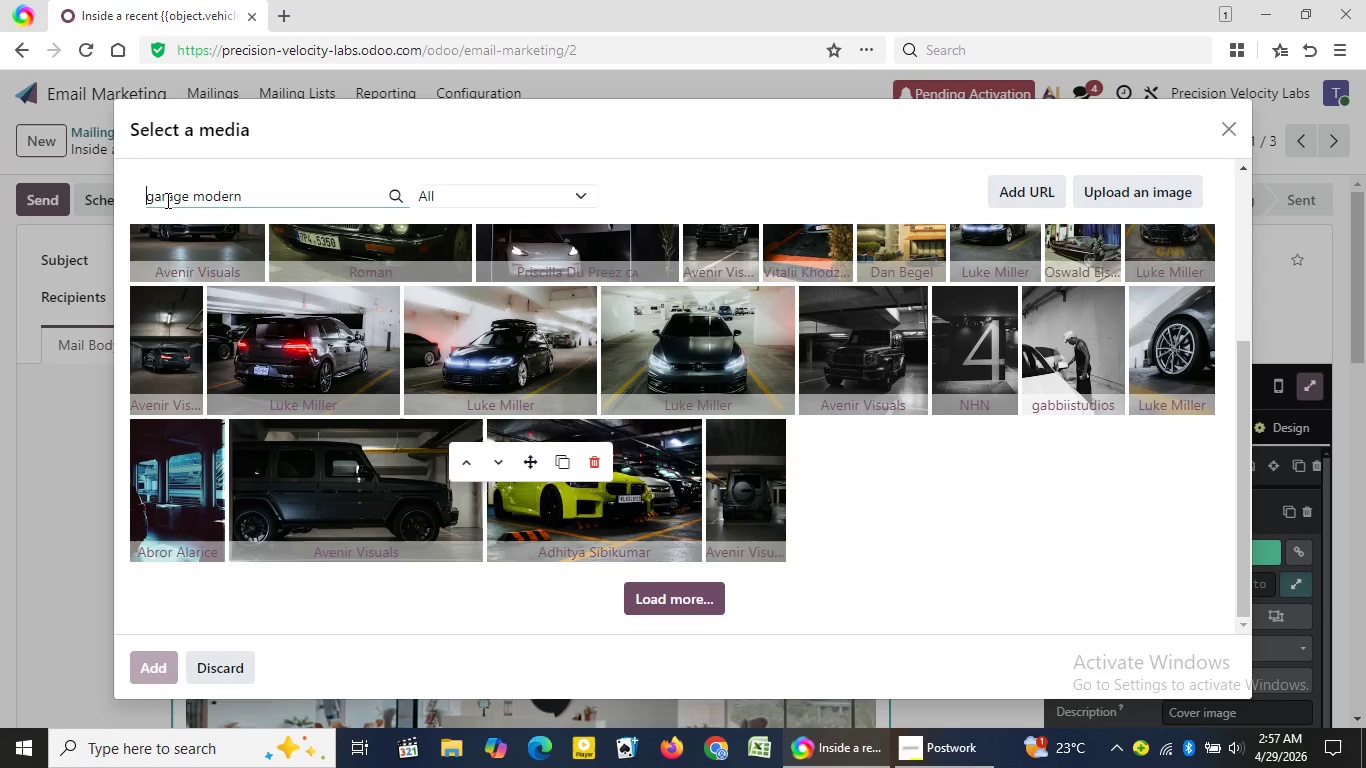 
key(Backspace)
 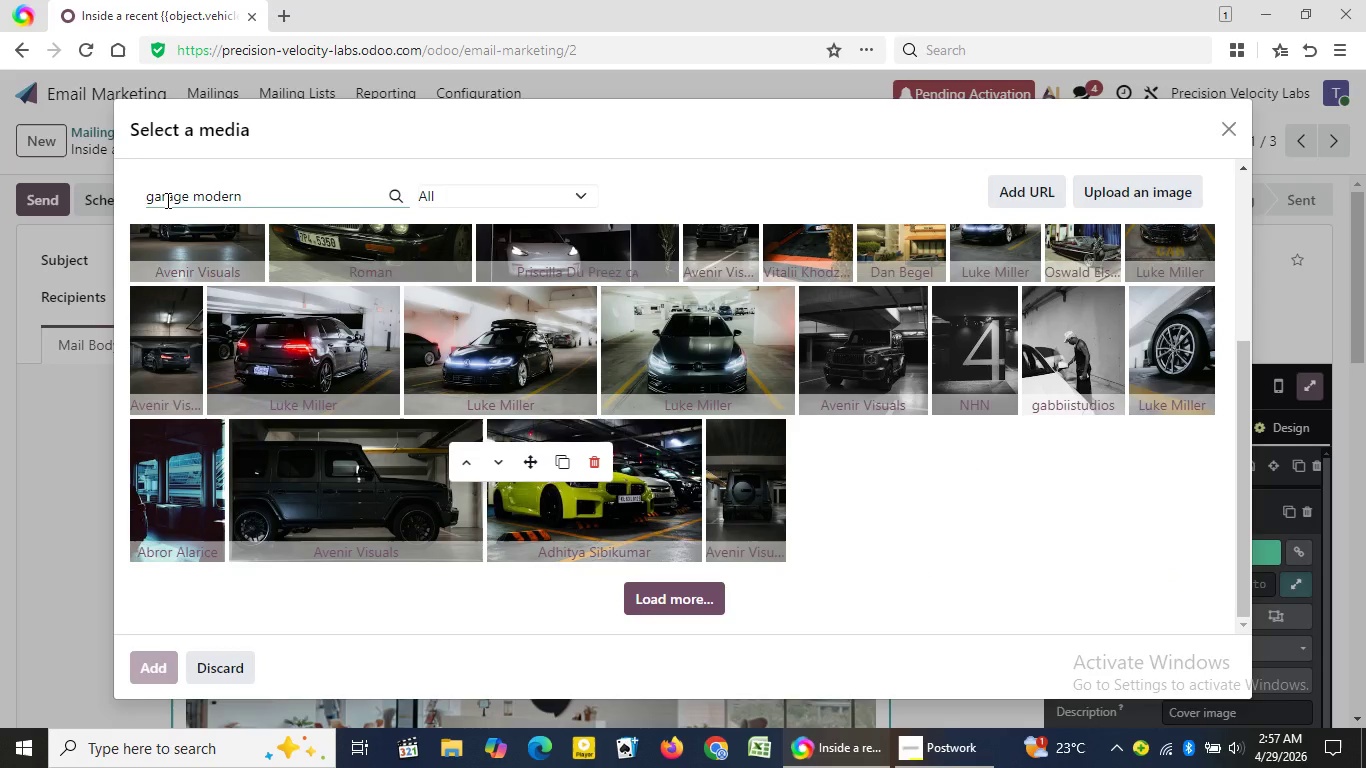 
key(Backspace)
 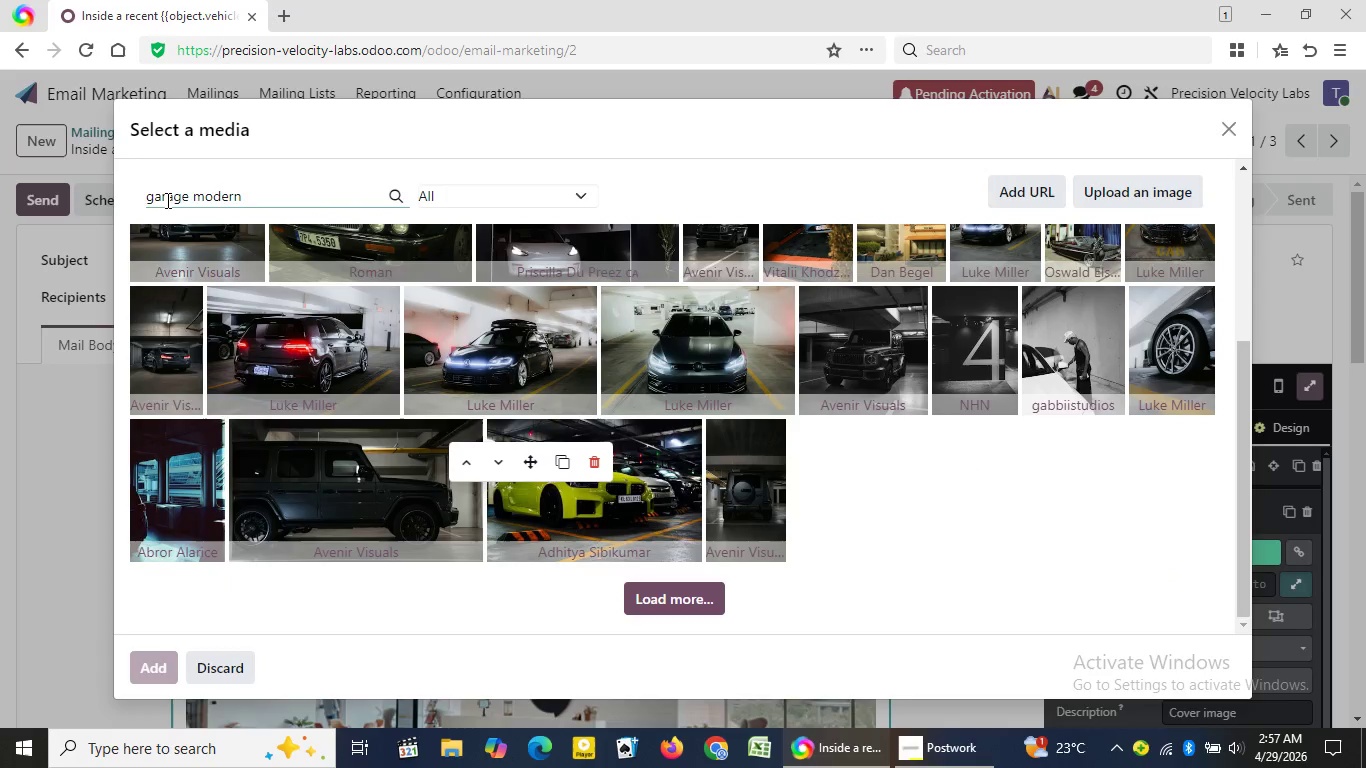 
key(Backspace)
 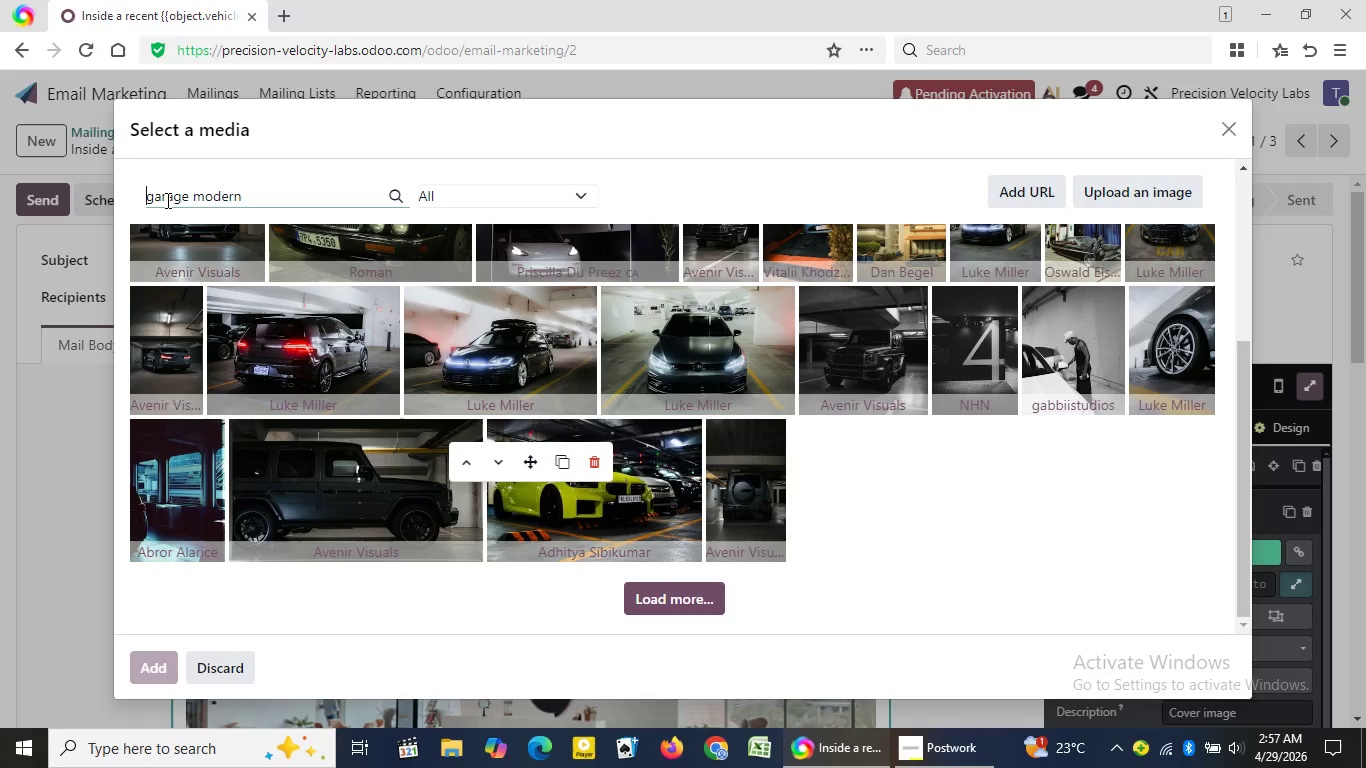 
key(Backspace)
 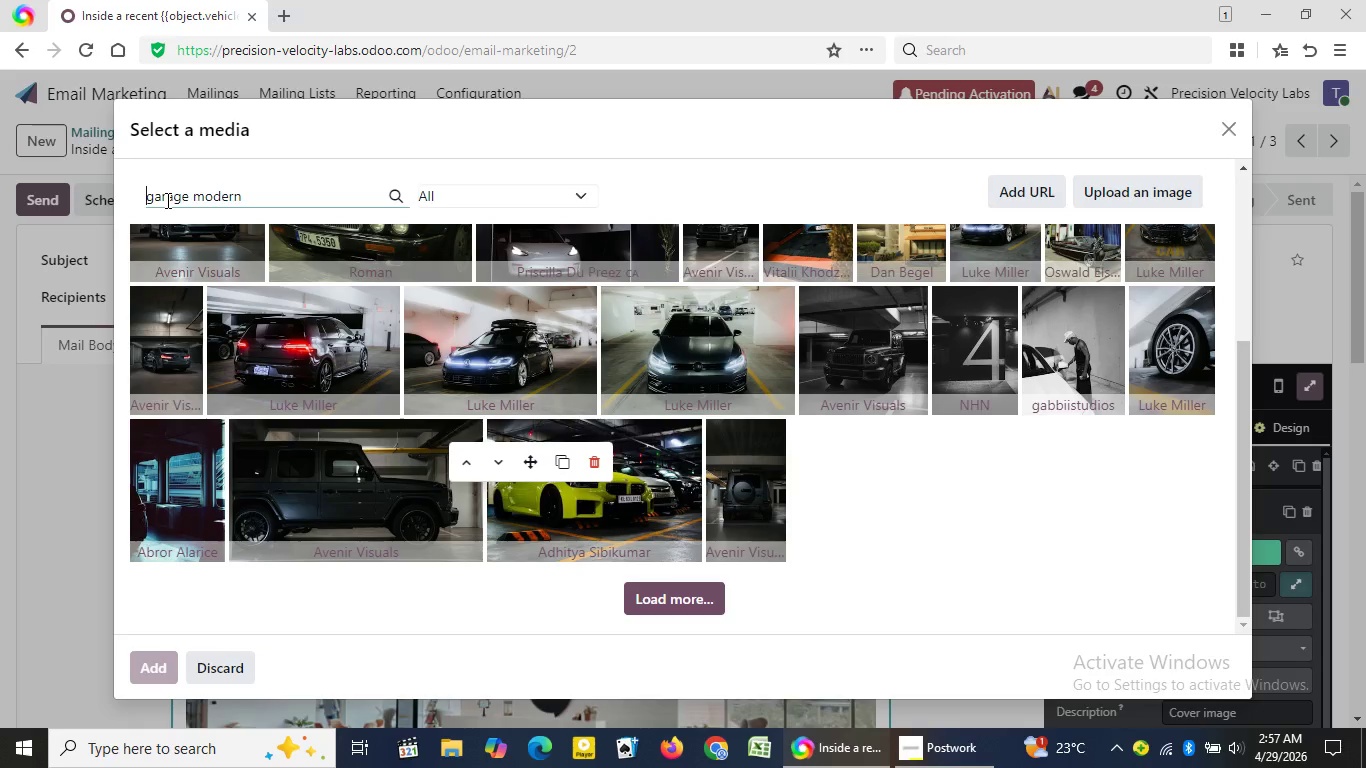 
key(Backspace)
 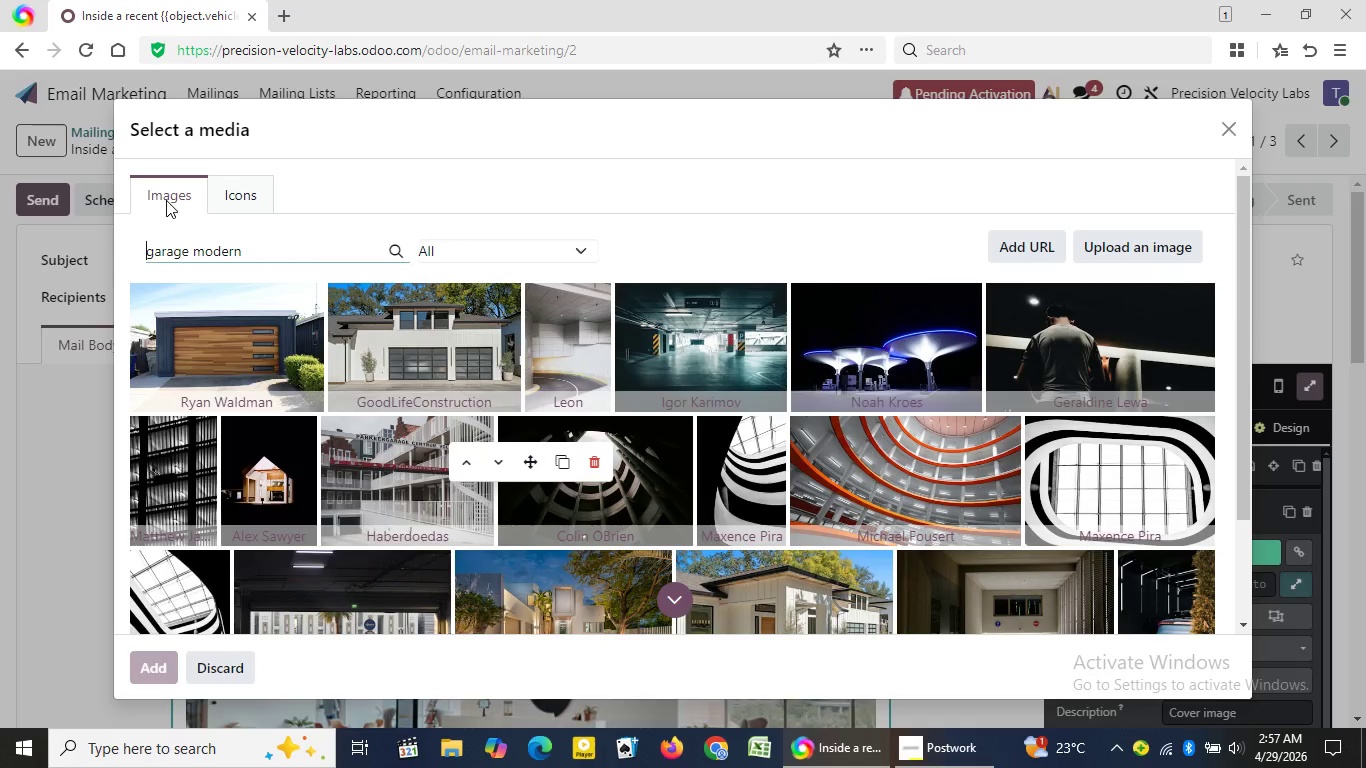 
wait(32.25)
 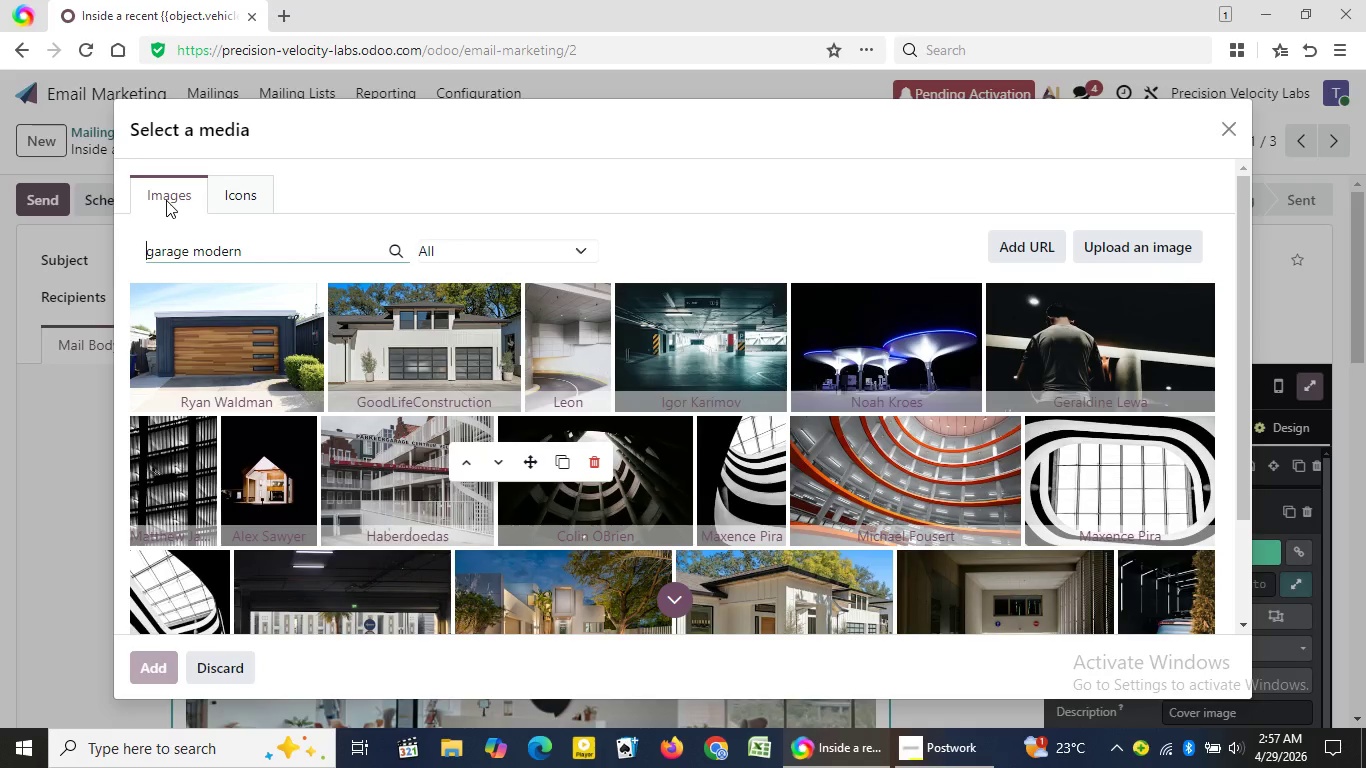 
key(ArrowDown)
 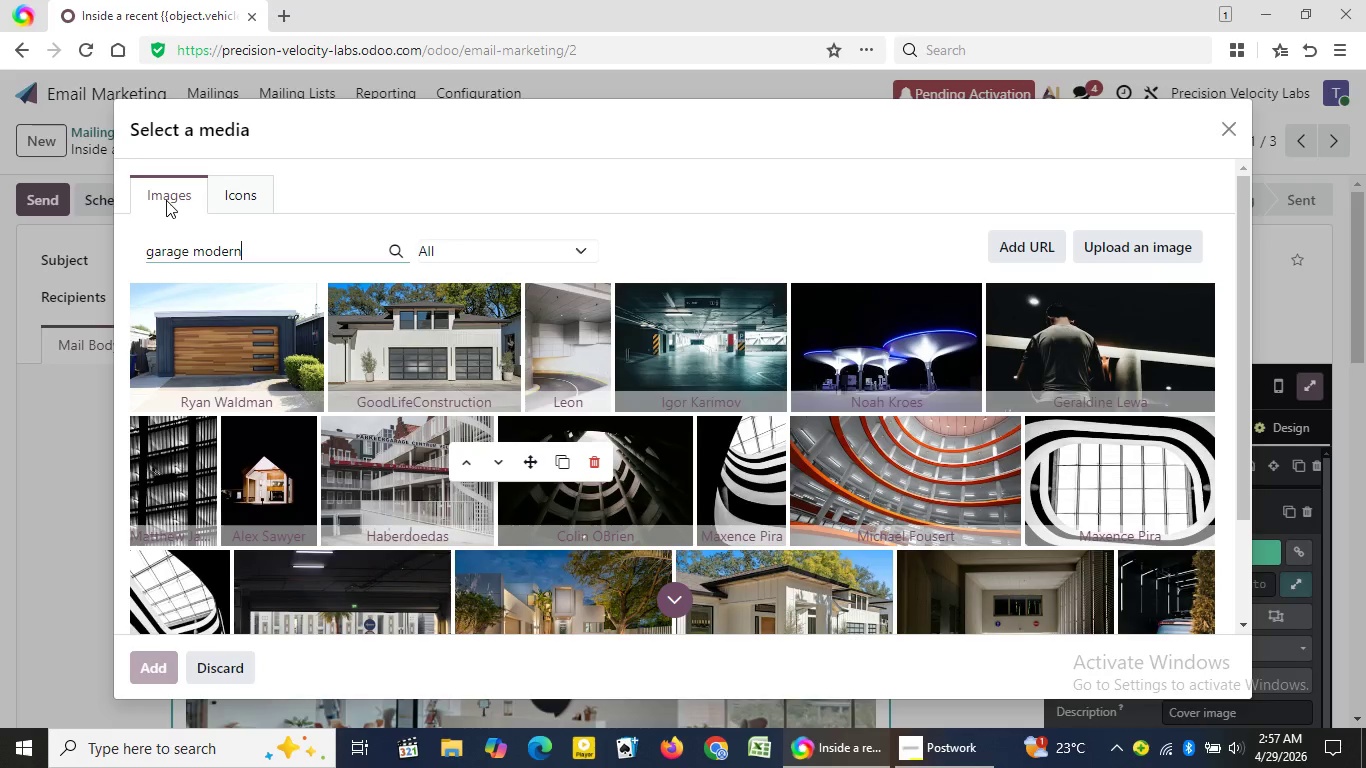 
key(ArrowDown)
 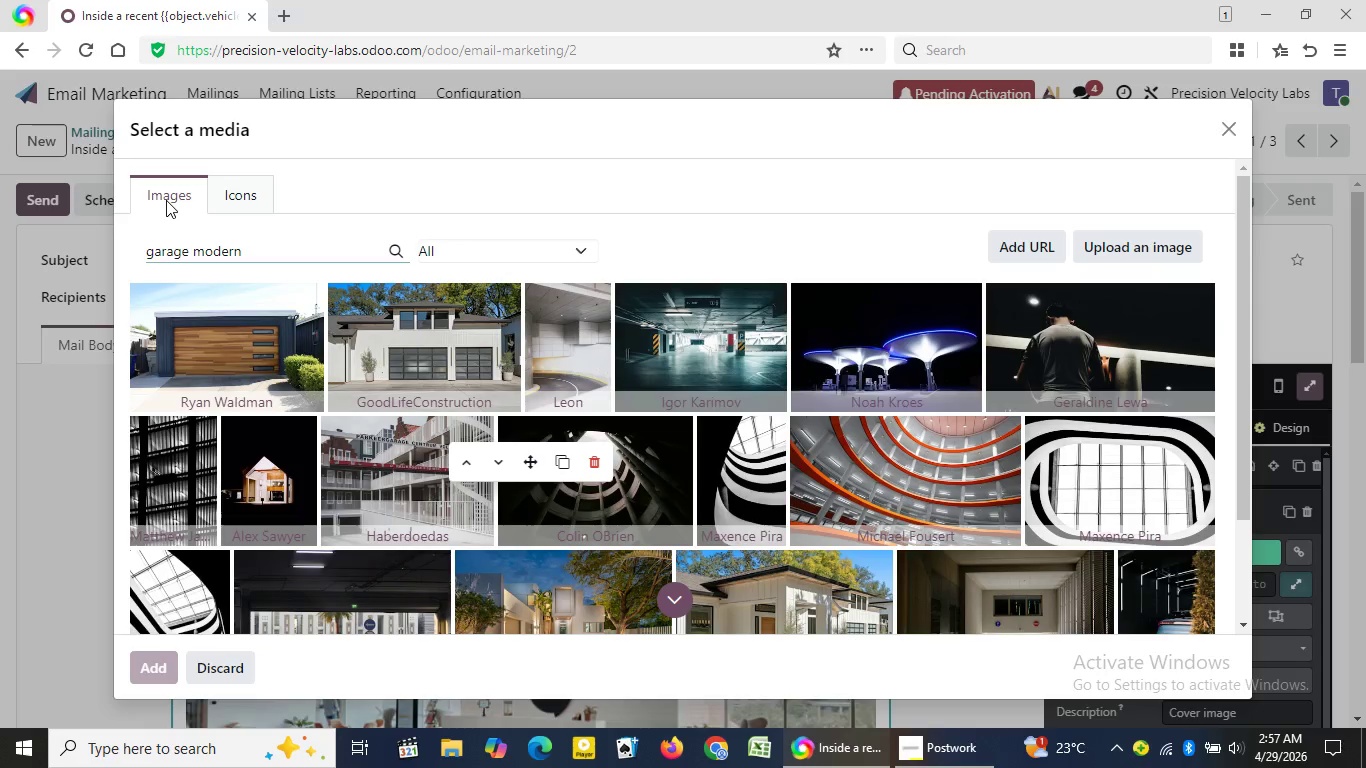 
key(ArrowDown)
 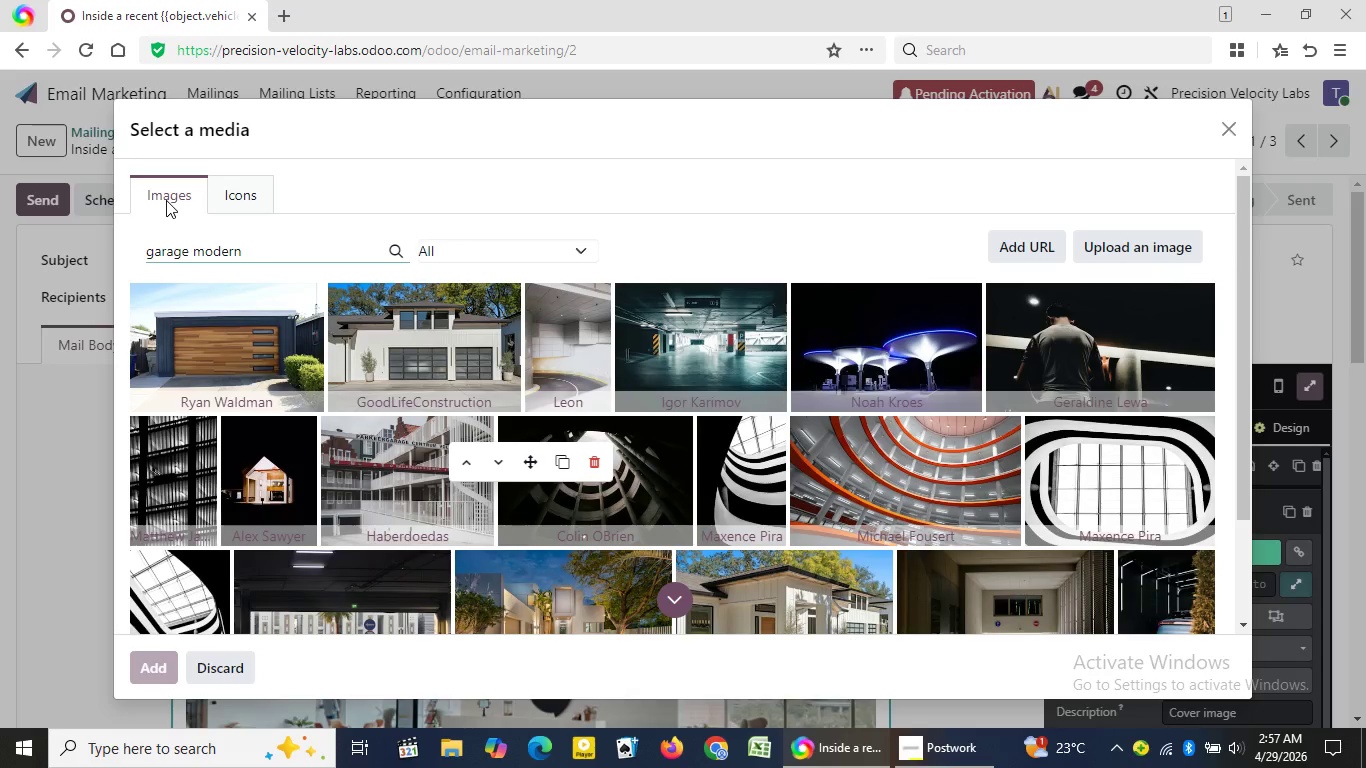 
key(ArrowDown)
 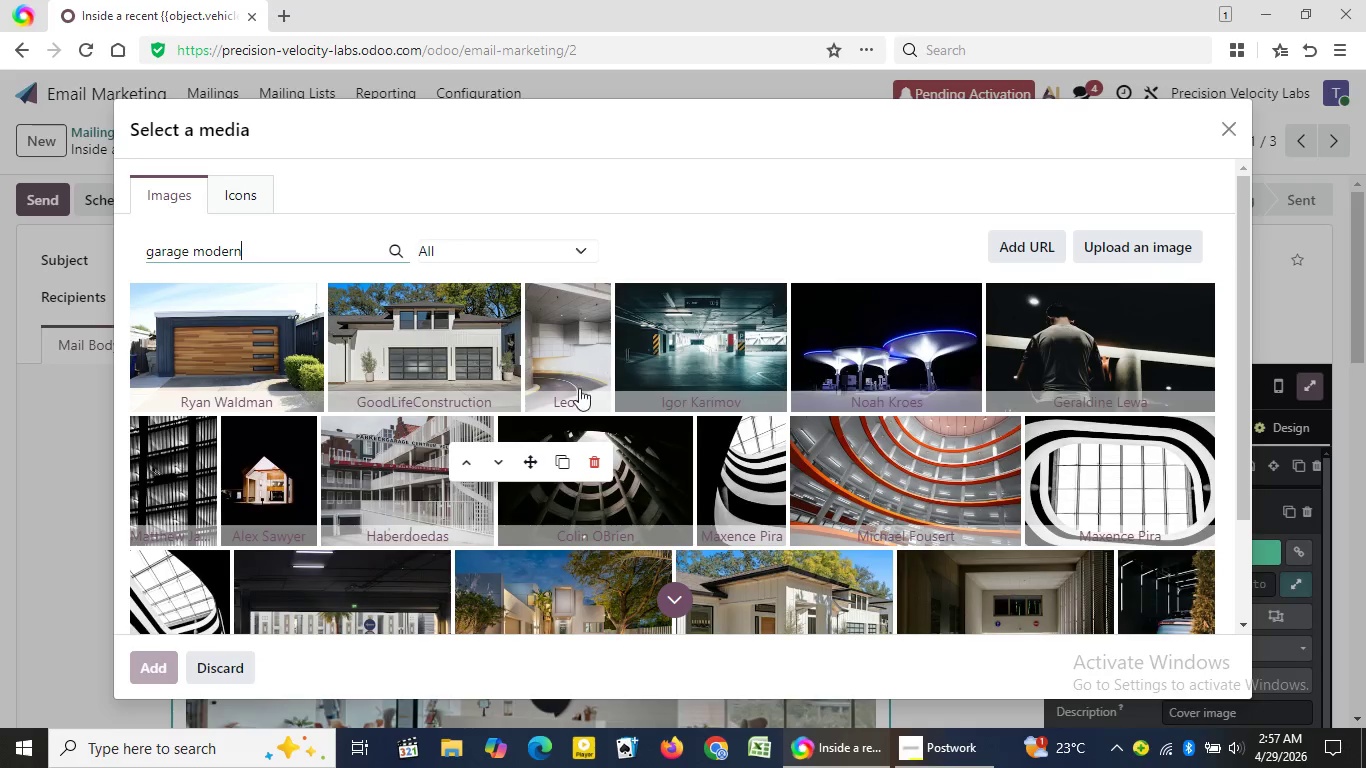 
key(ArrowDown)
 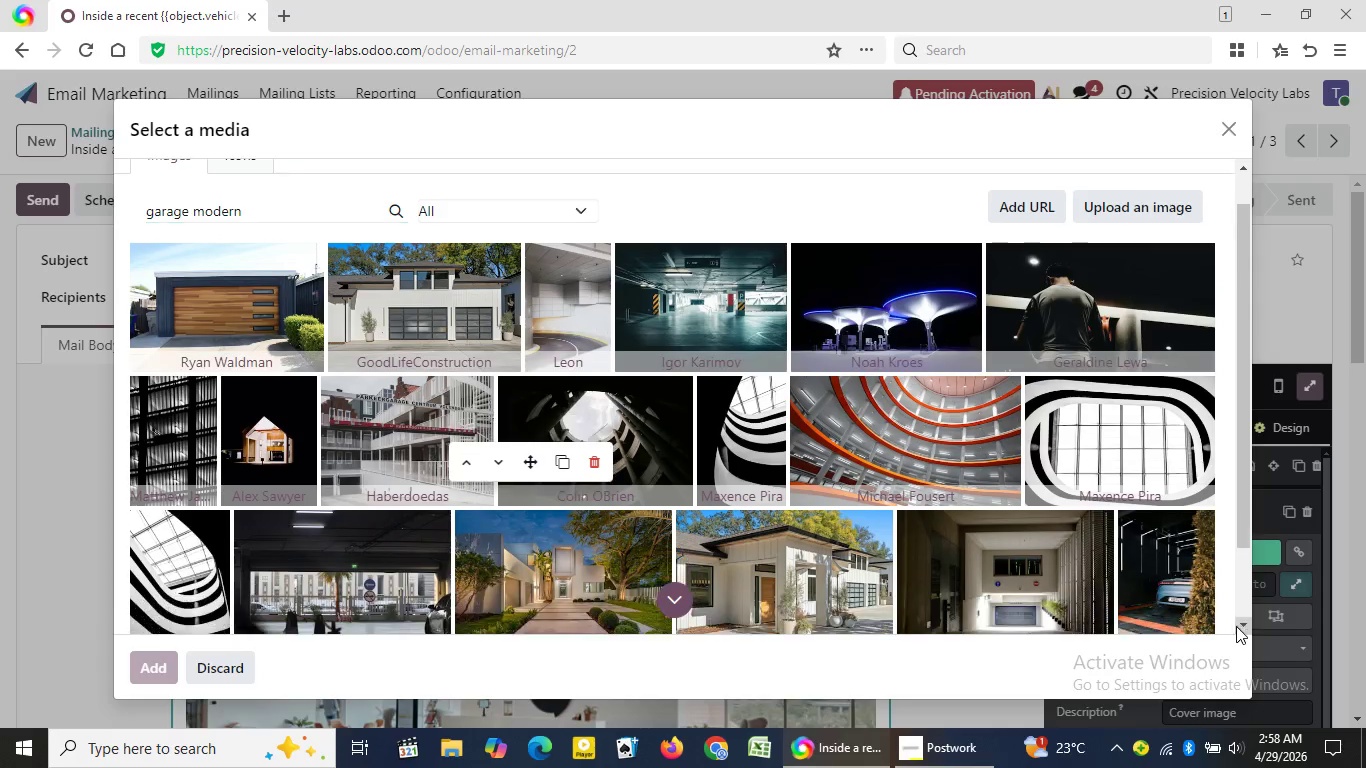 
double_click([1236, 626])
 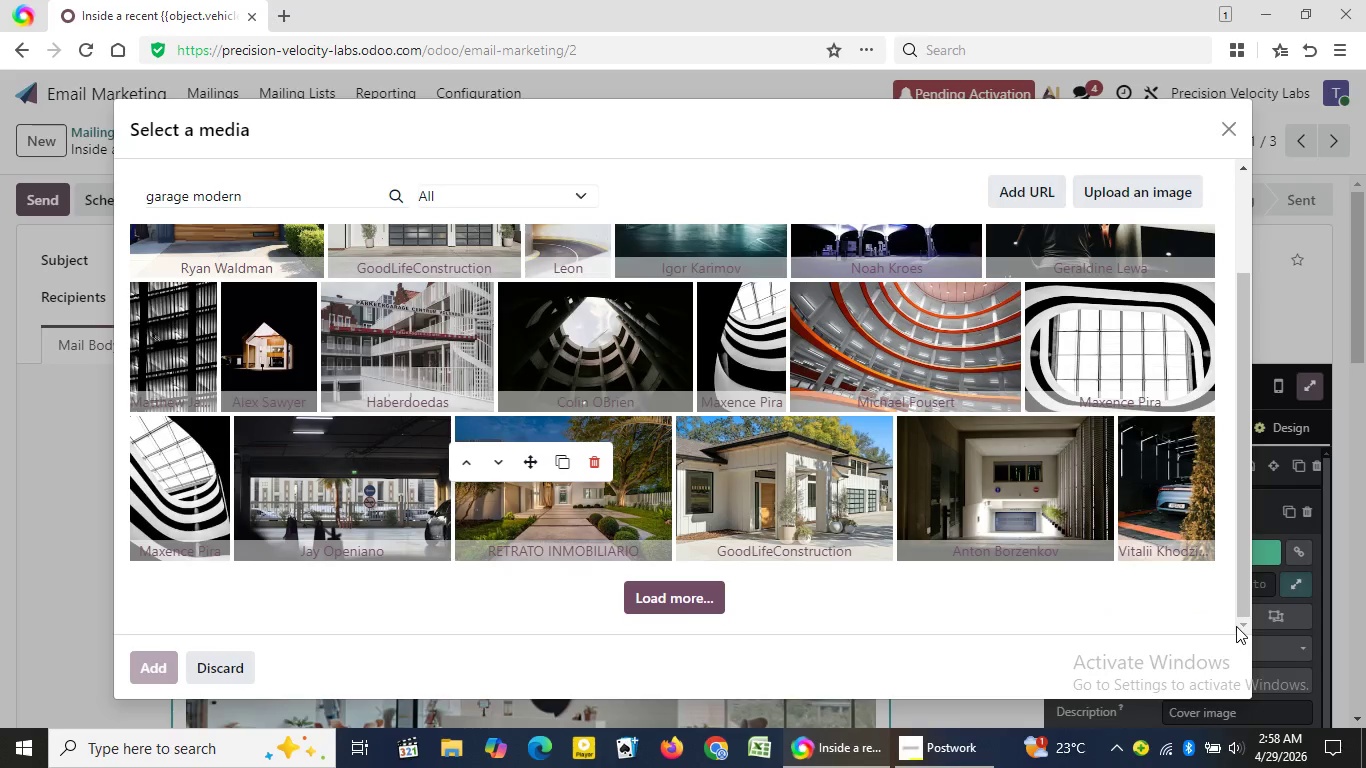 
triple_click([1236, 626])
 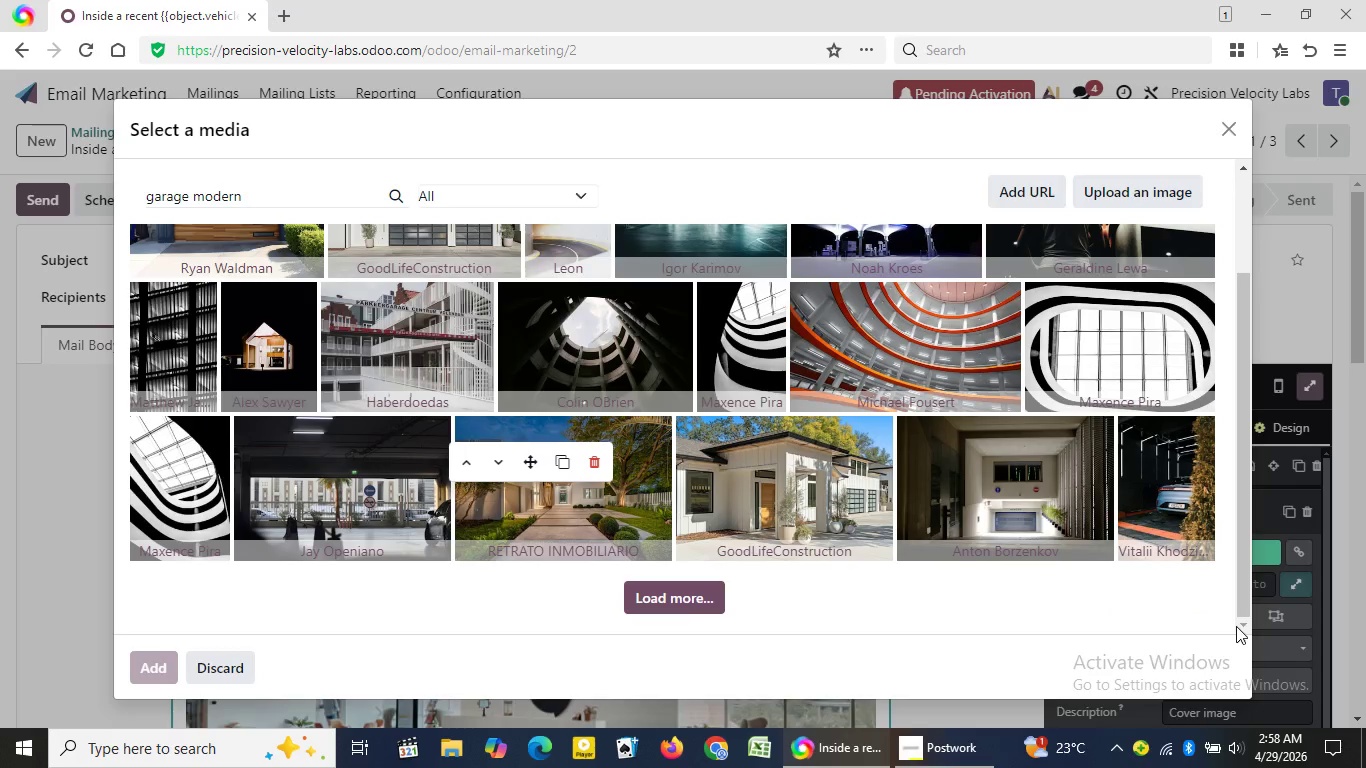 
triple_click([1236, 626])
 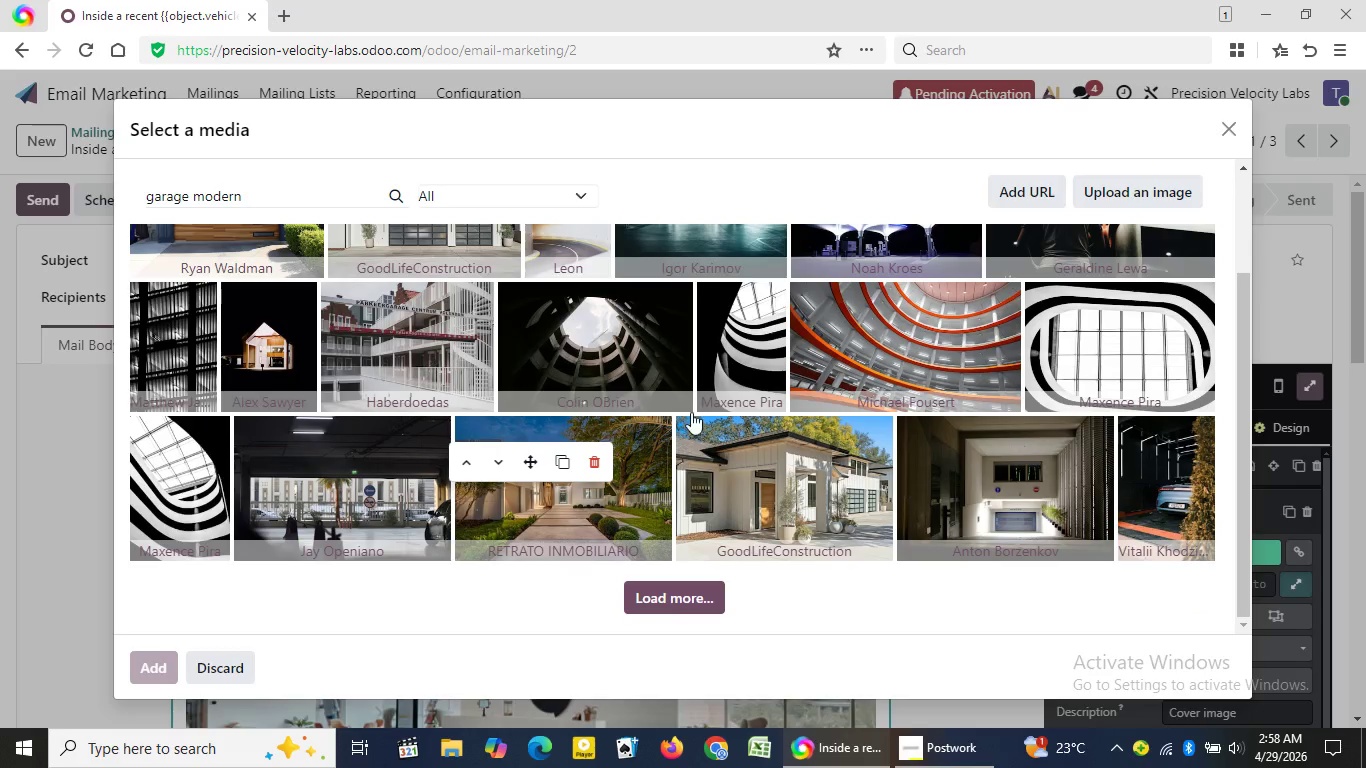 
triple_click([1236, 626])
 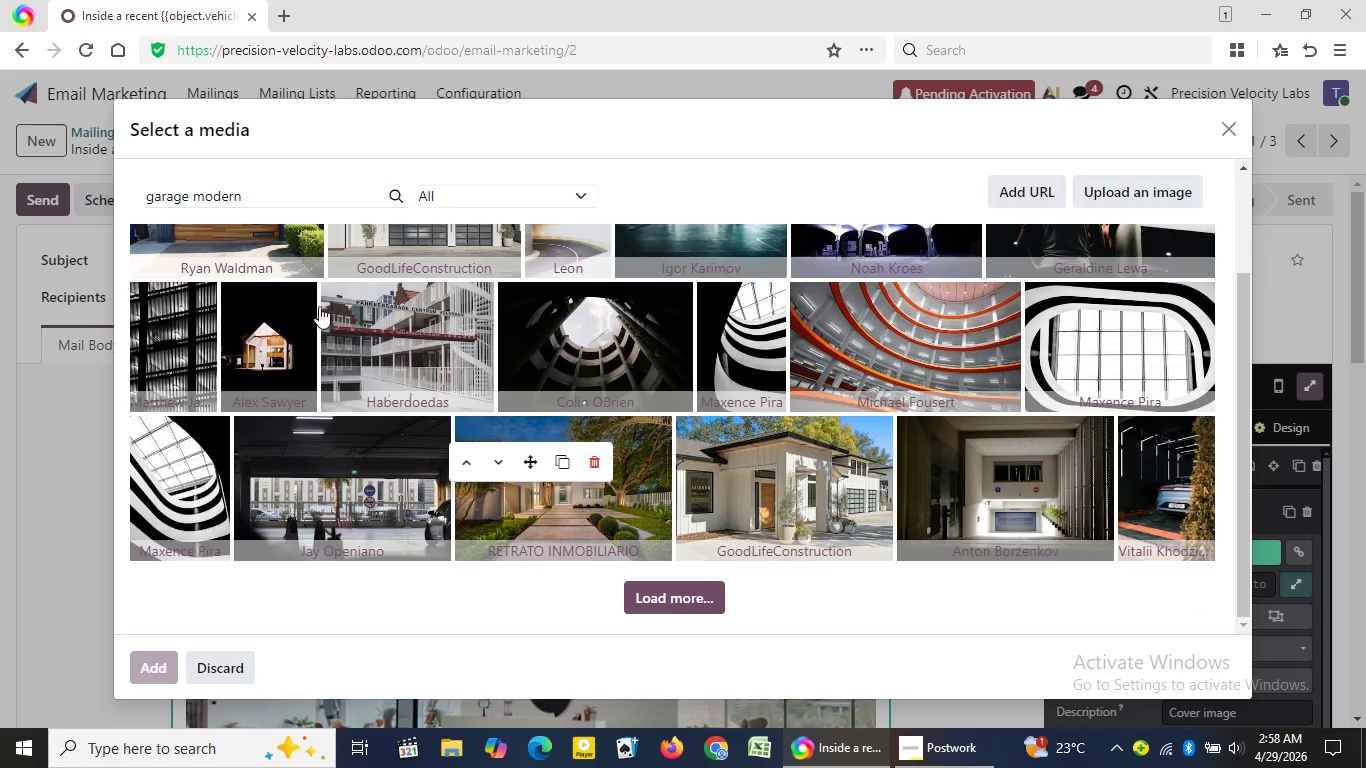 
triple_click([1236, 626])
 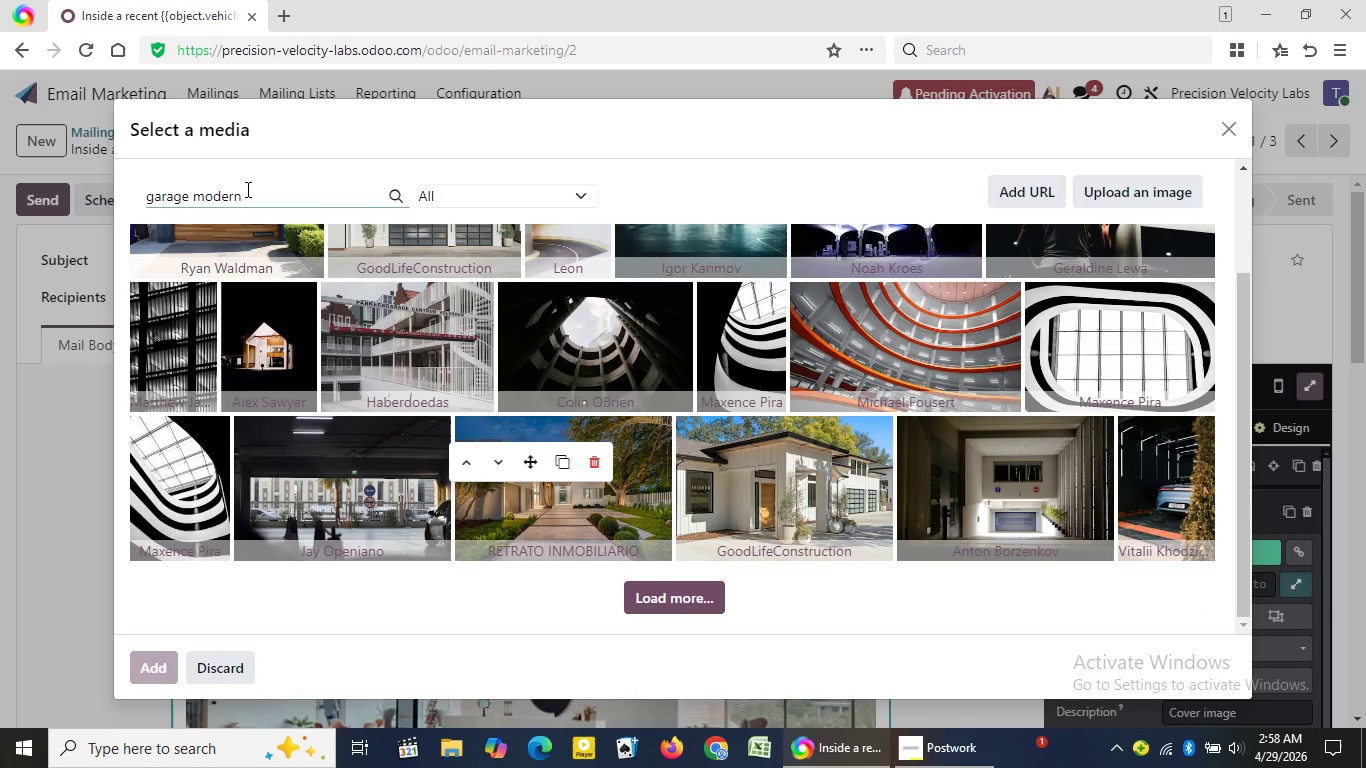 
left_click([246, 189])
 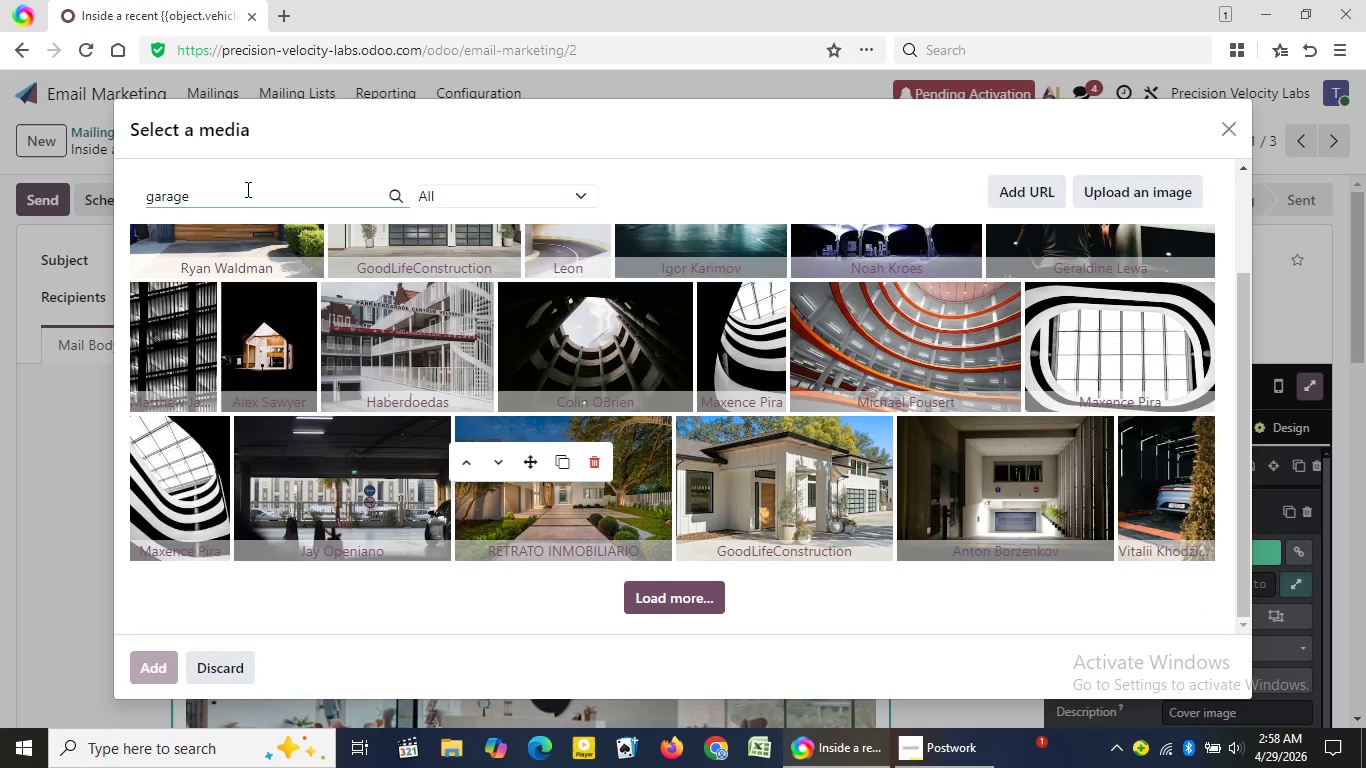 
key(Backspace)
 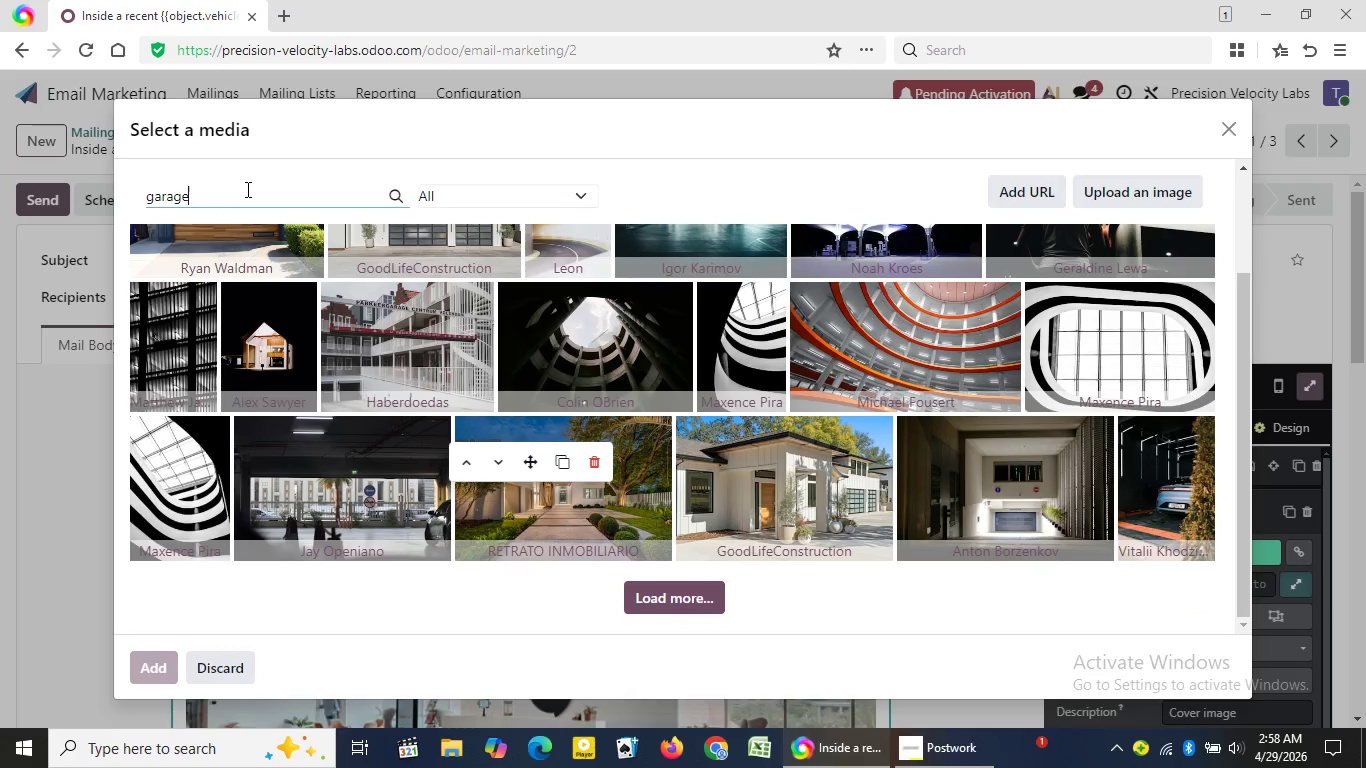 
key(Backspace)
 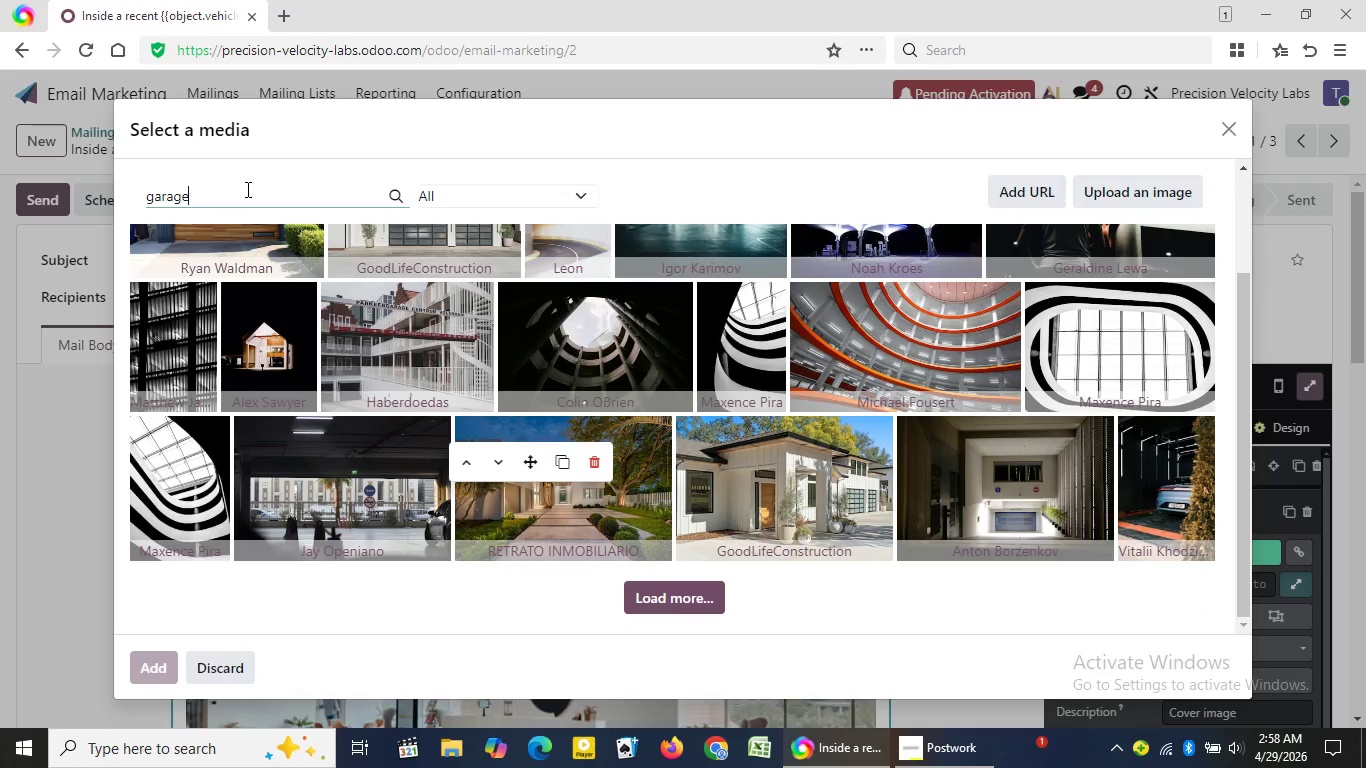 
key(Backspace)
 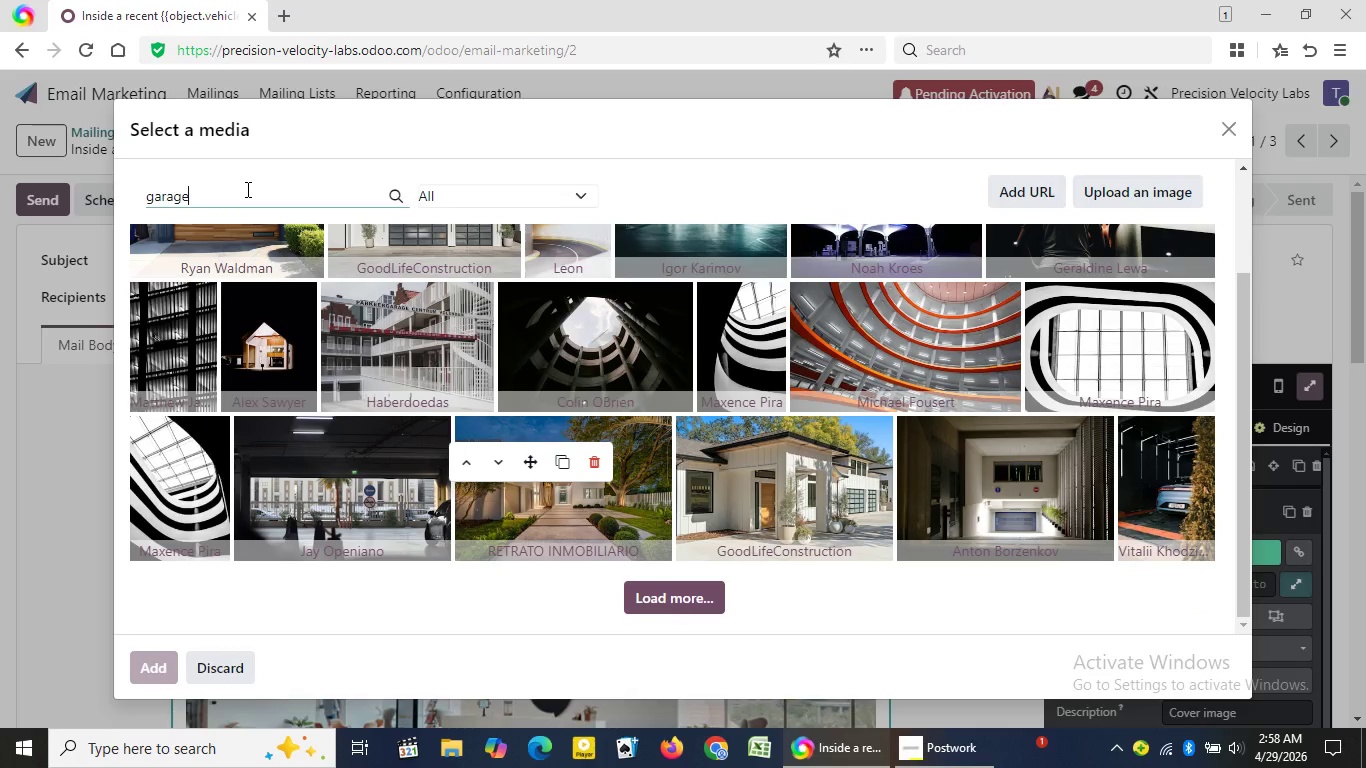 
key(Backspace)
 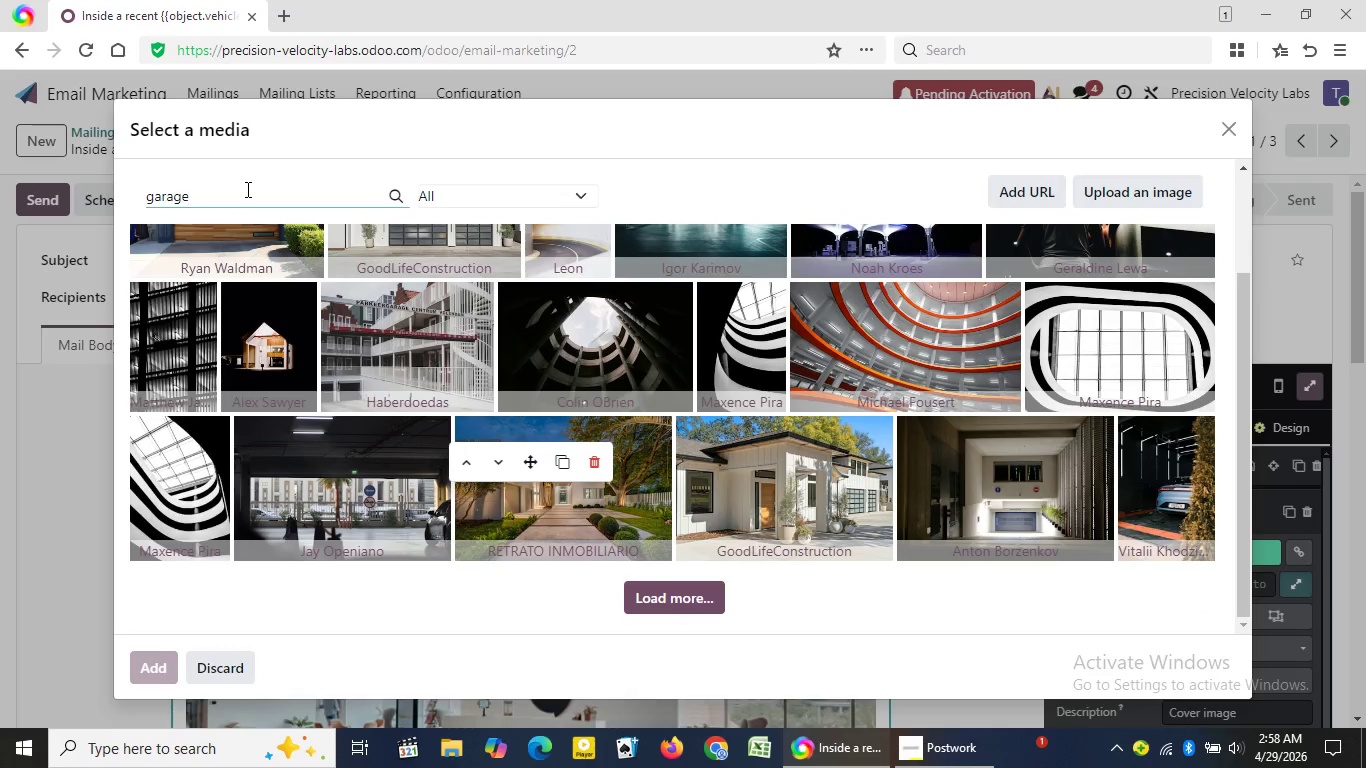 
key(Backspace)
 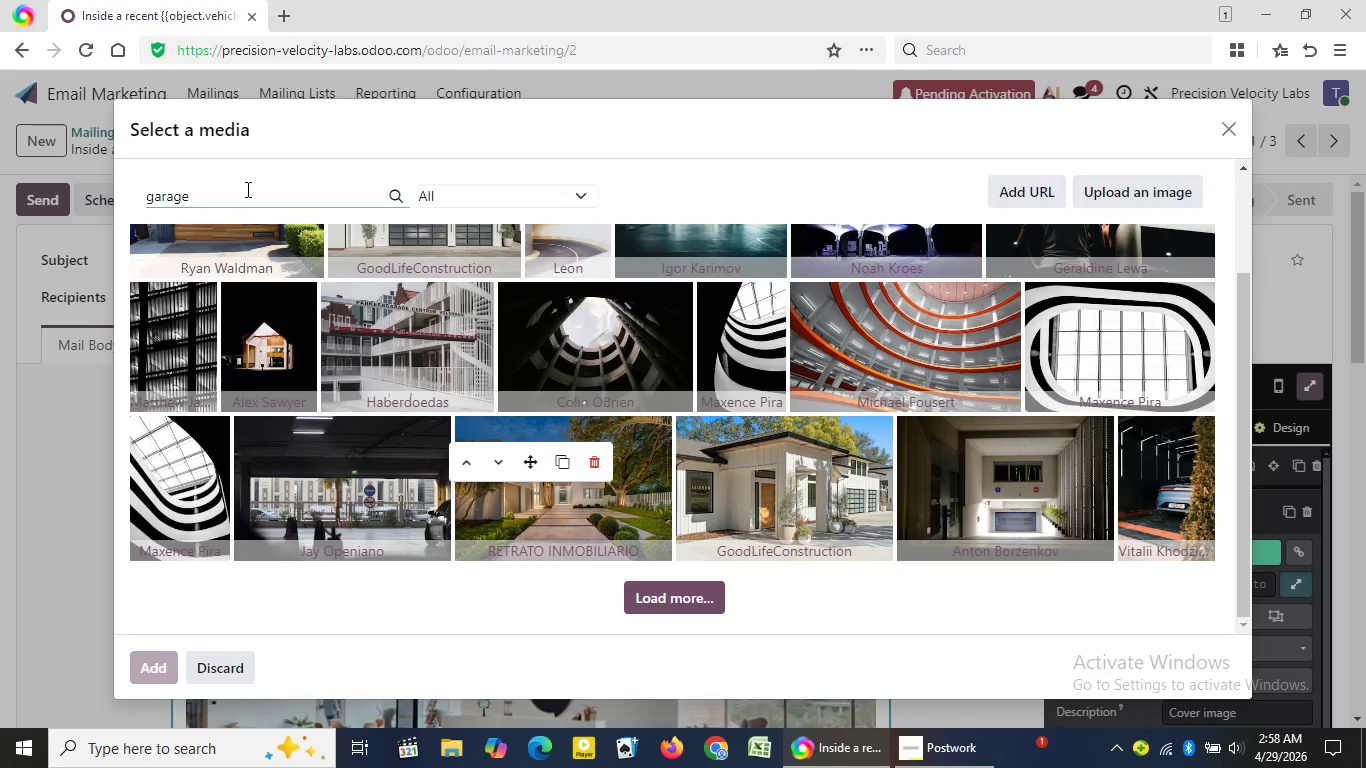 
key(Backspace)
 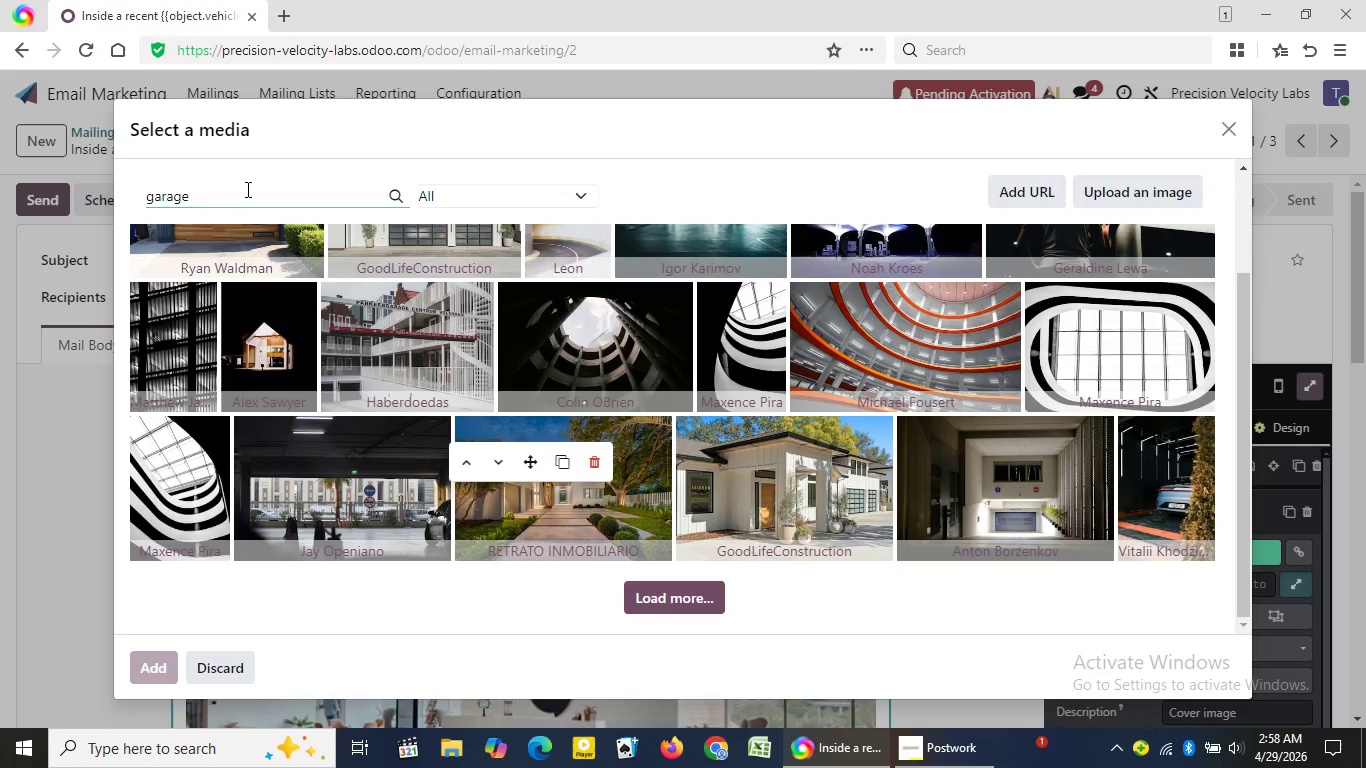 
key(Backspace)
 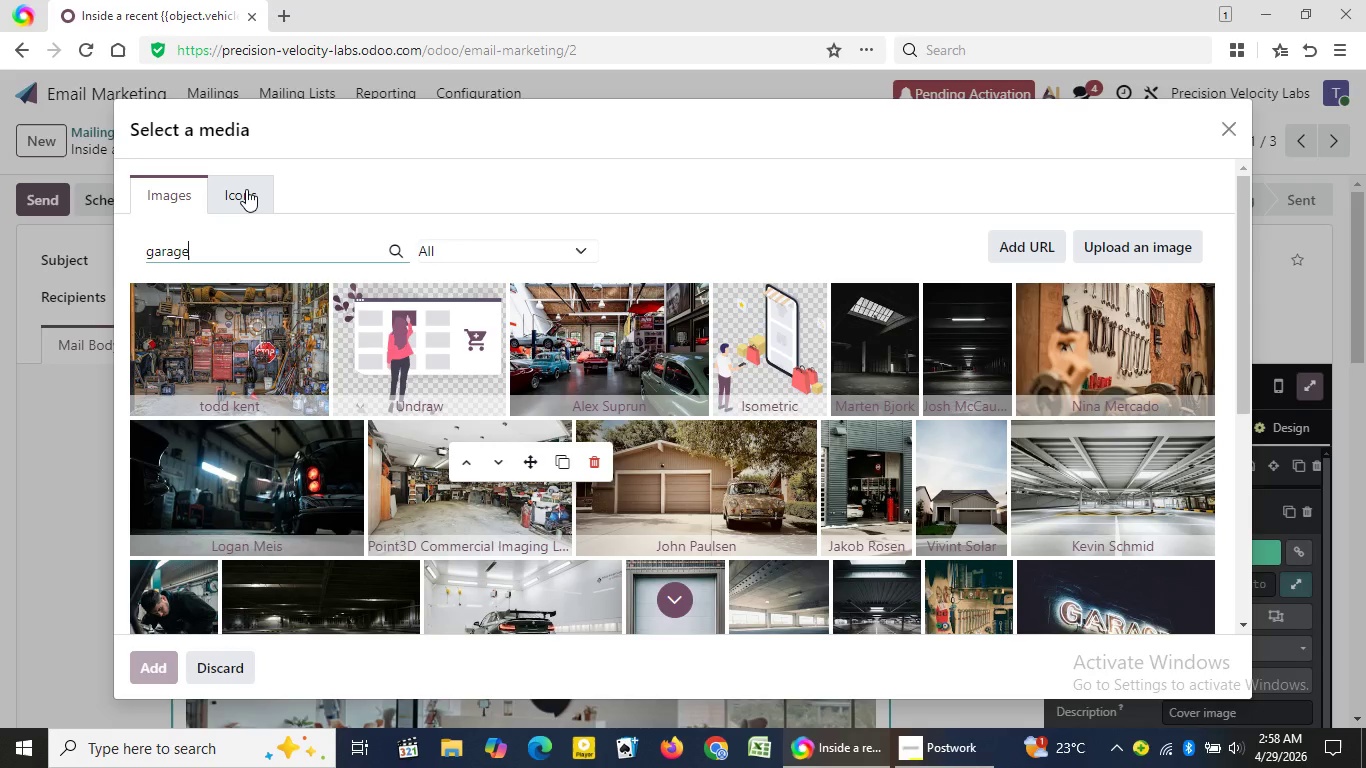 
wait(24.75)
 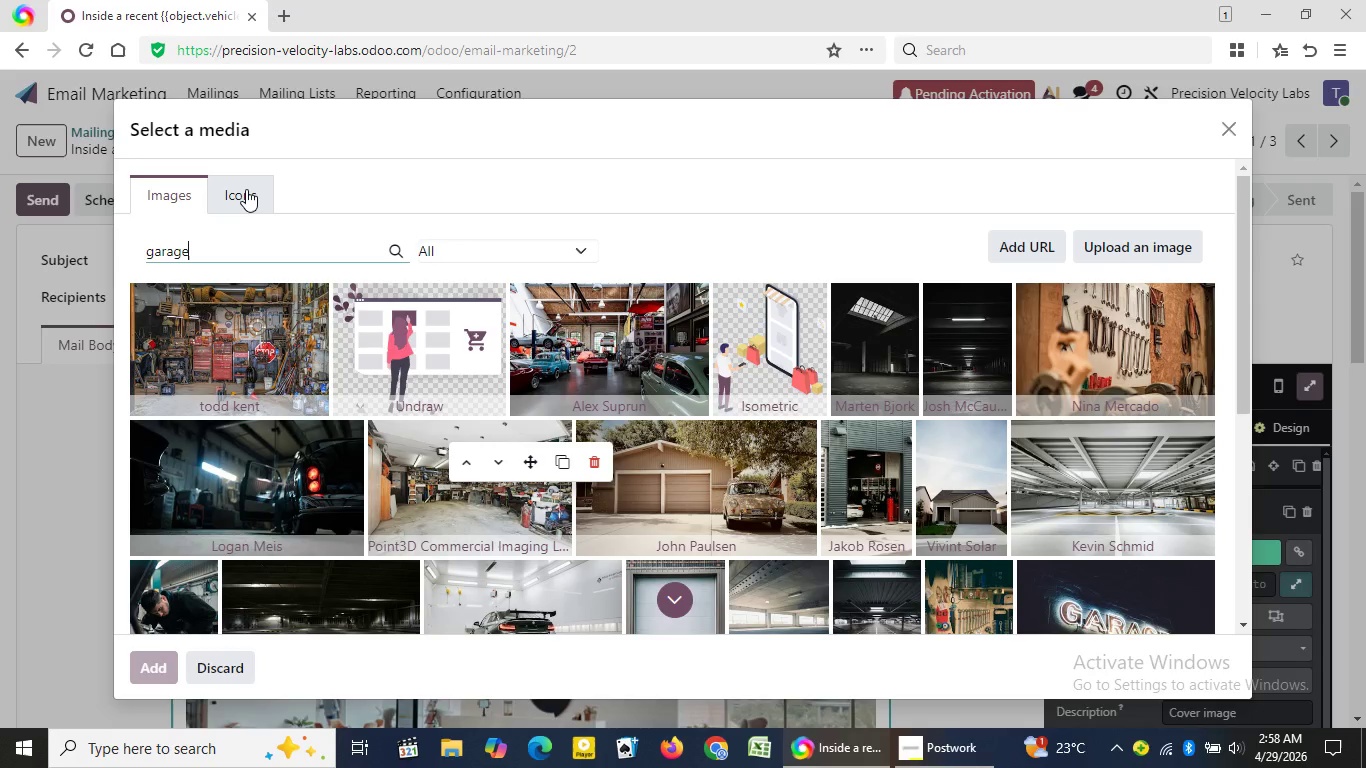 
left_click([566, 307])
 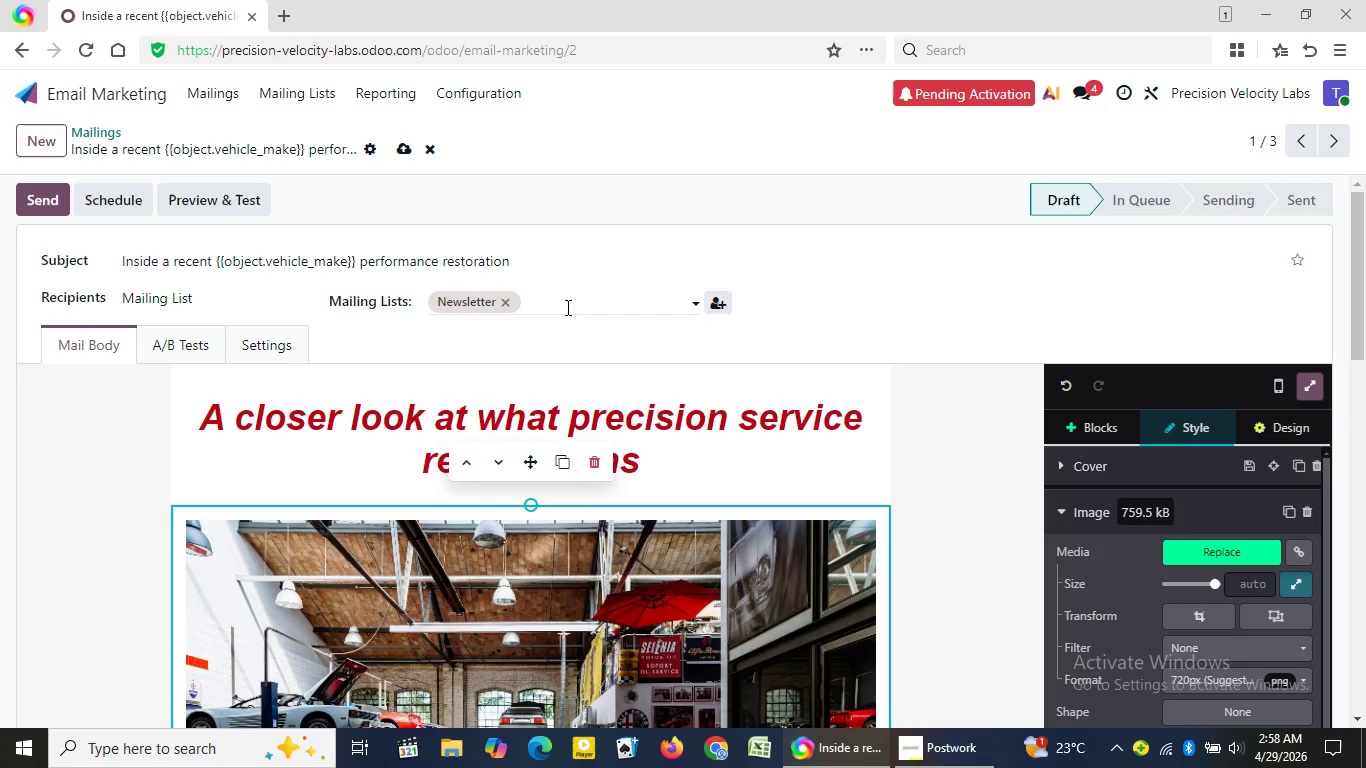 
wait(17.16)
 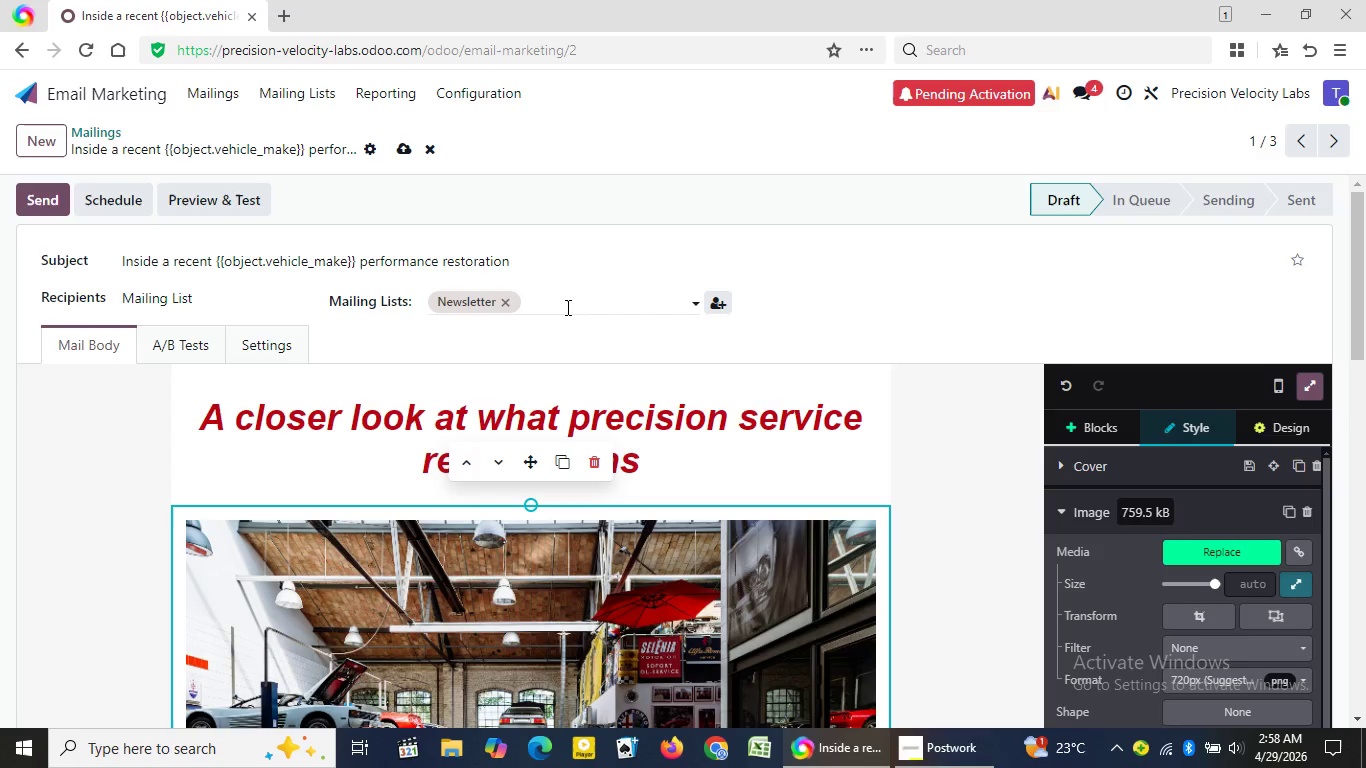 
left_click([616, 616])
 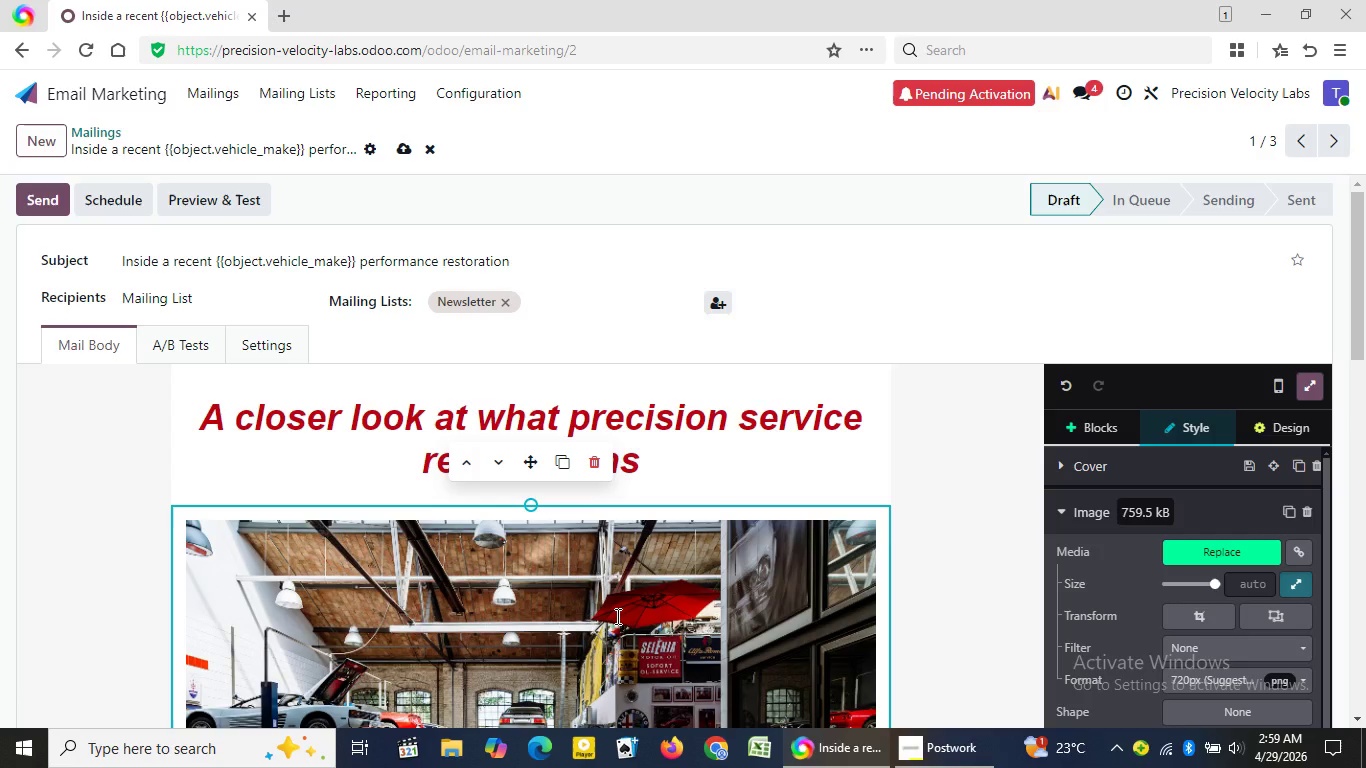 
wait(70.22)
 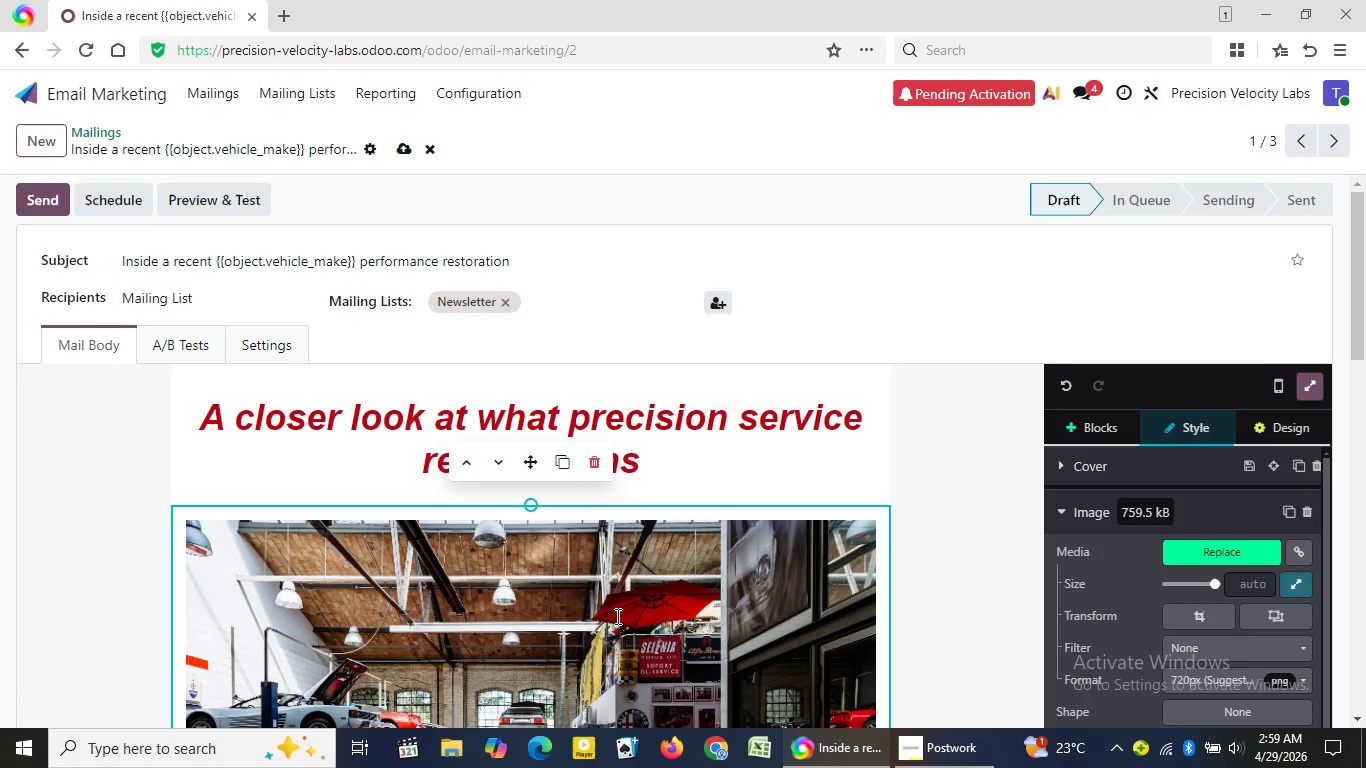 
left_click([997, 610])
 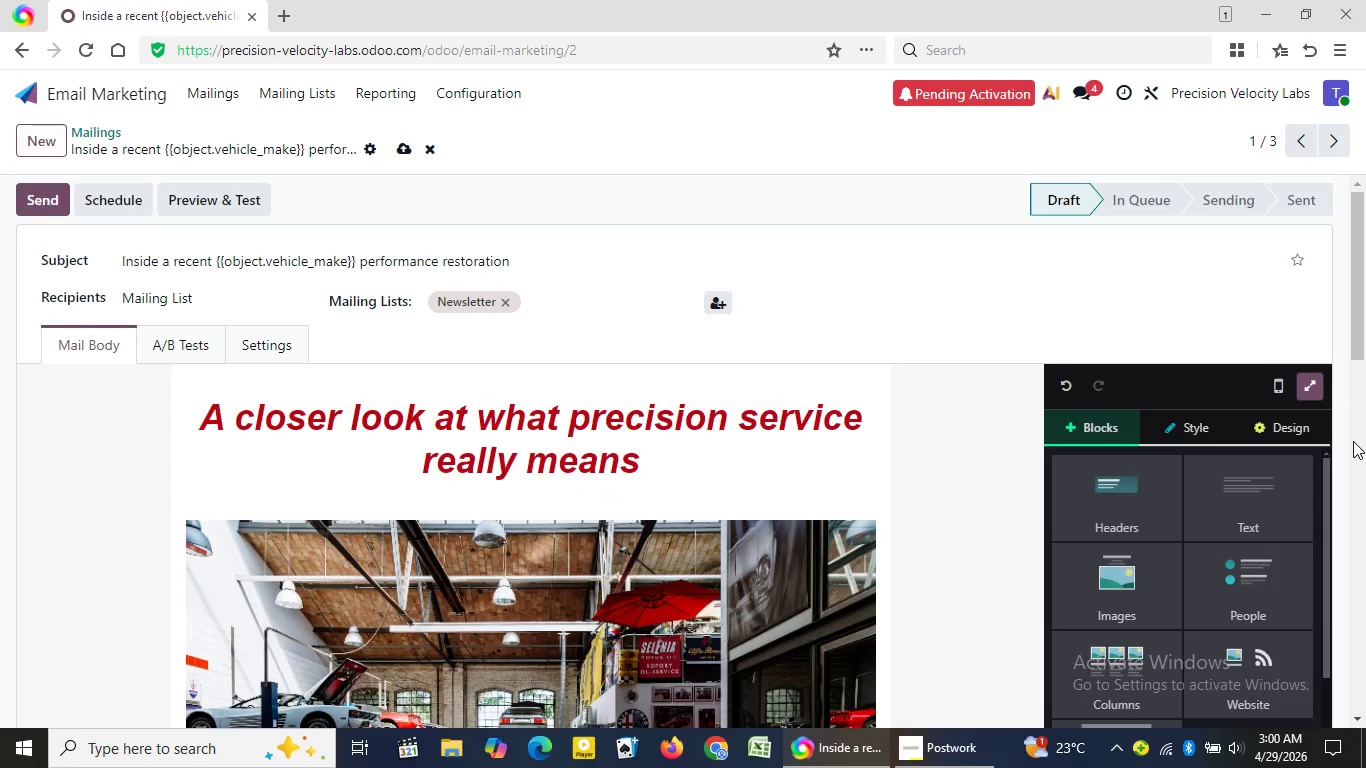 
left_click([1353, 441])
 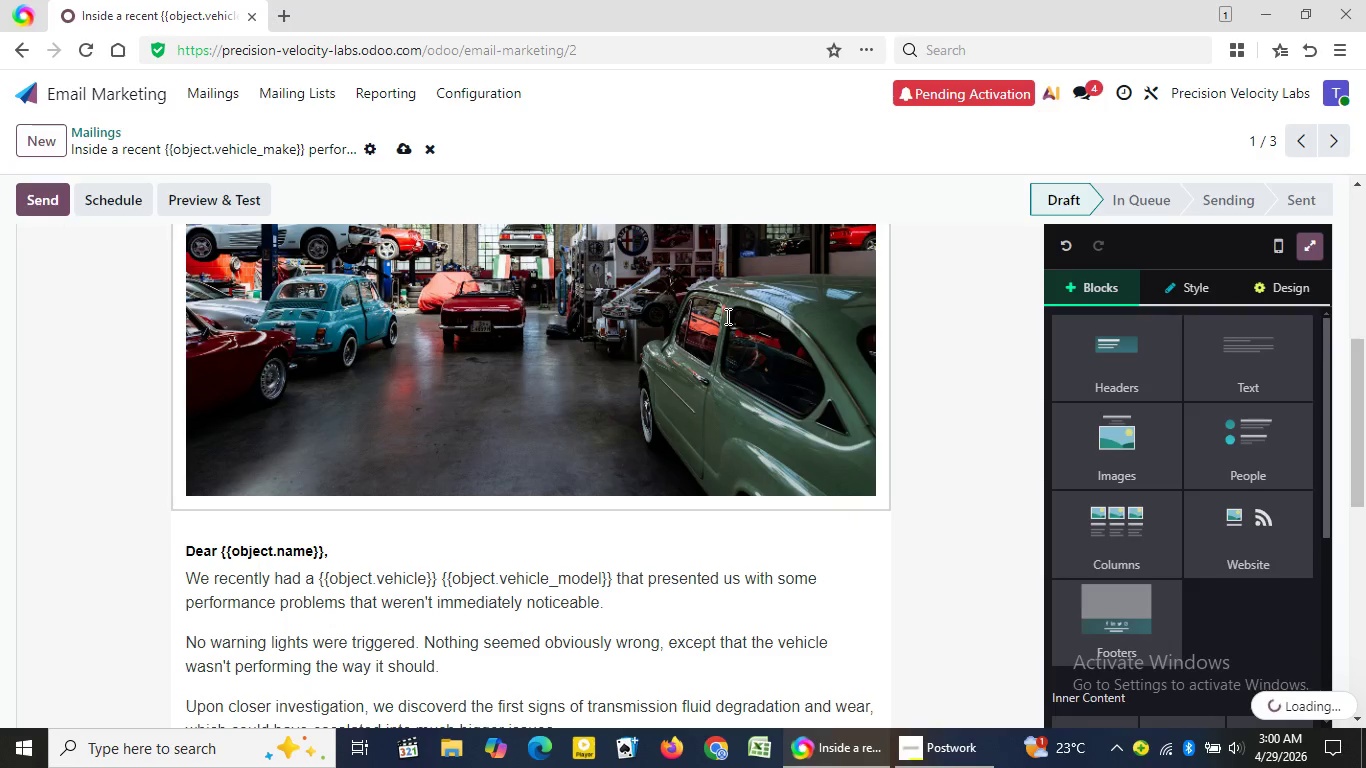 
left_click([726, 316])
 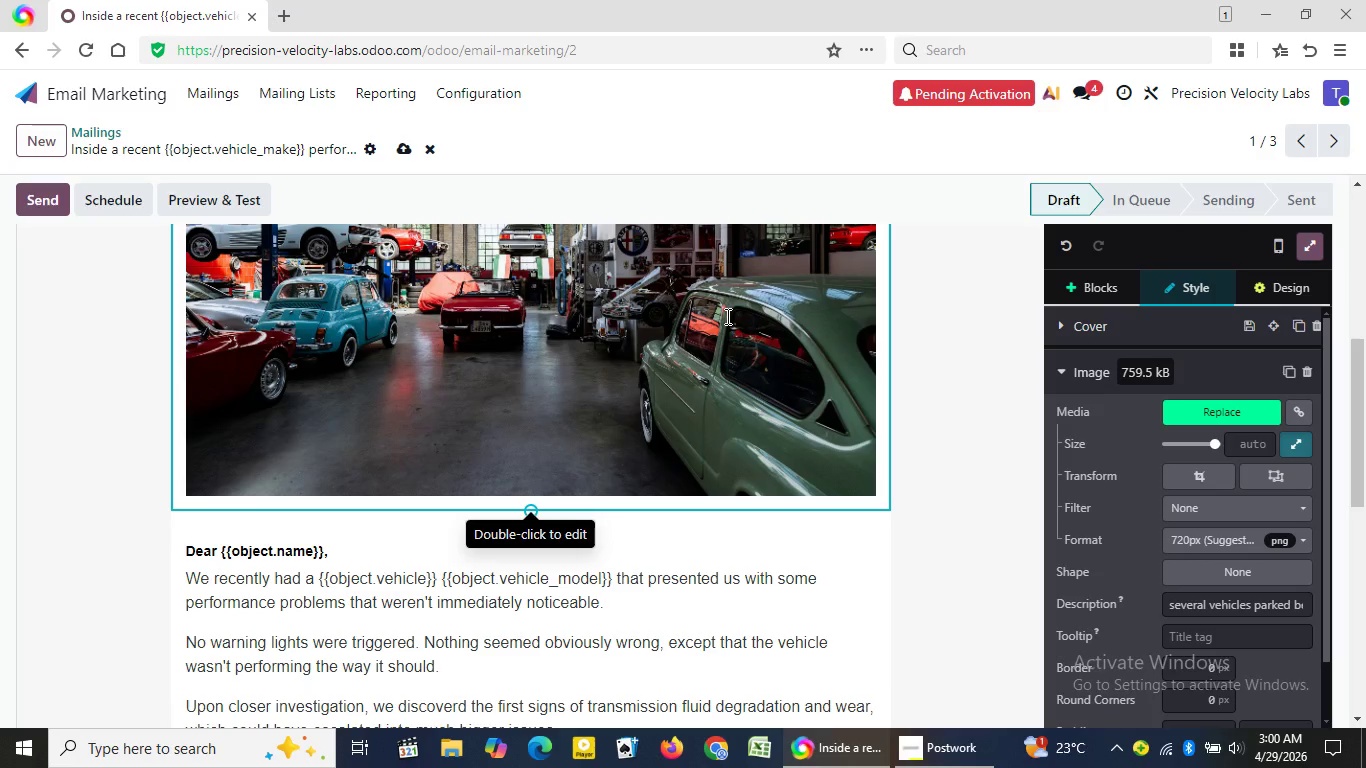 
wait(22.66)
 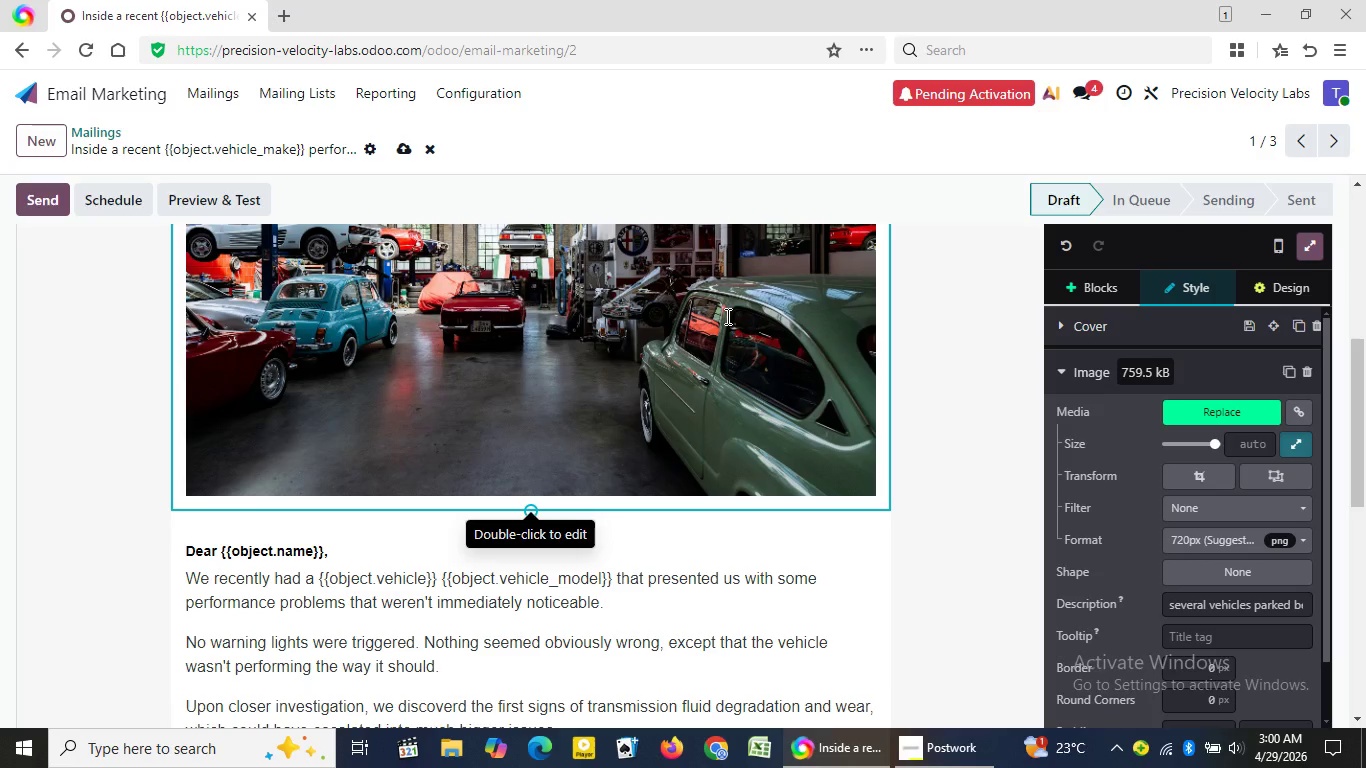 
left_click([1192, 478])
 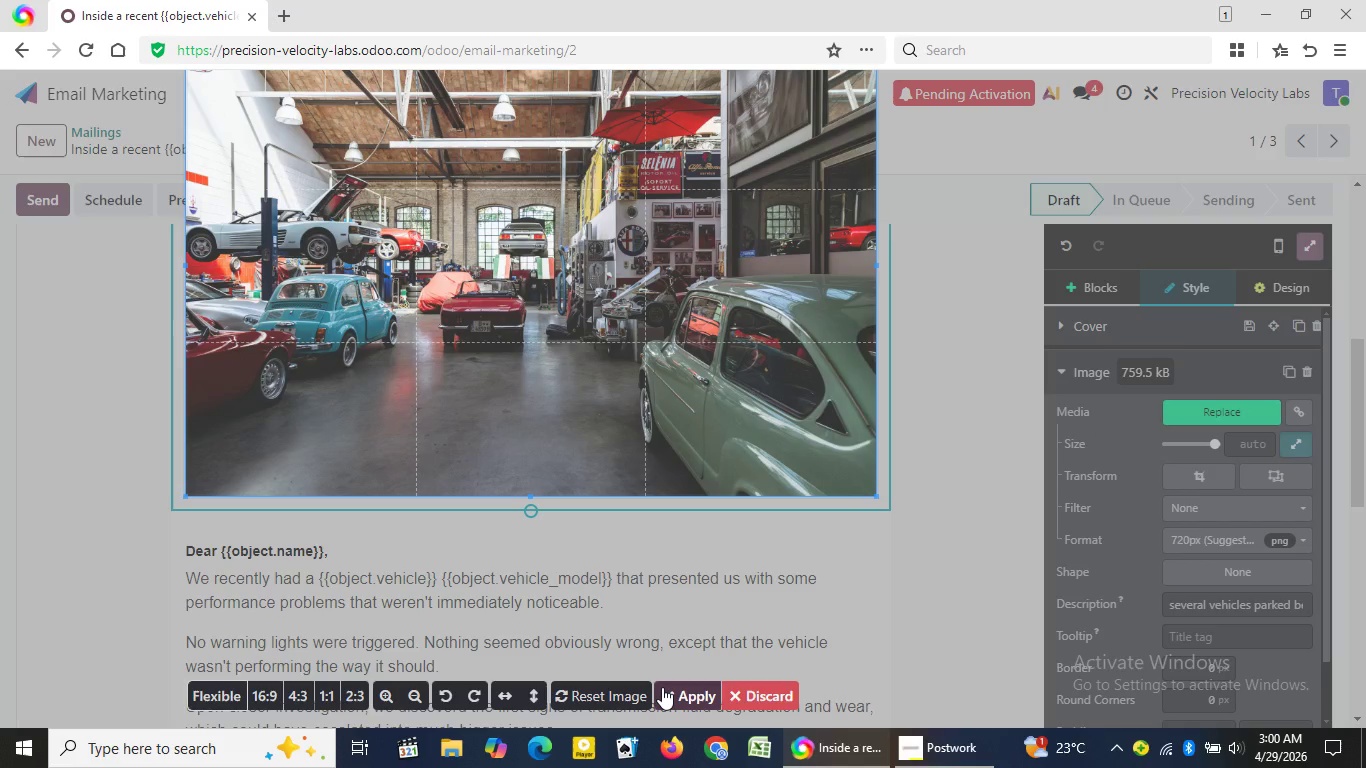 
wait(33.56)
 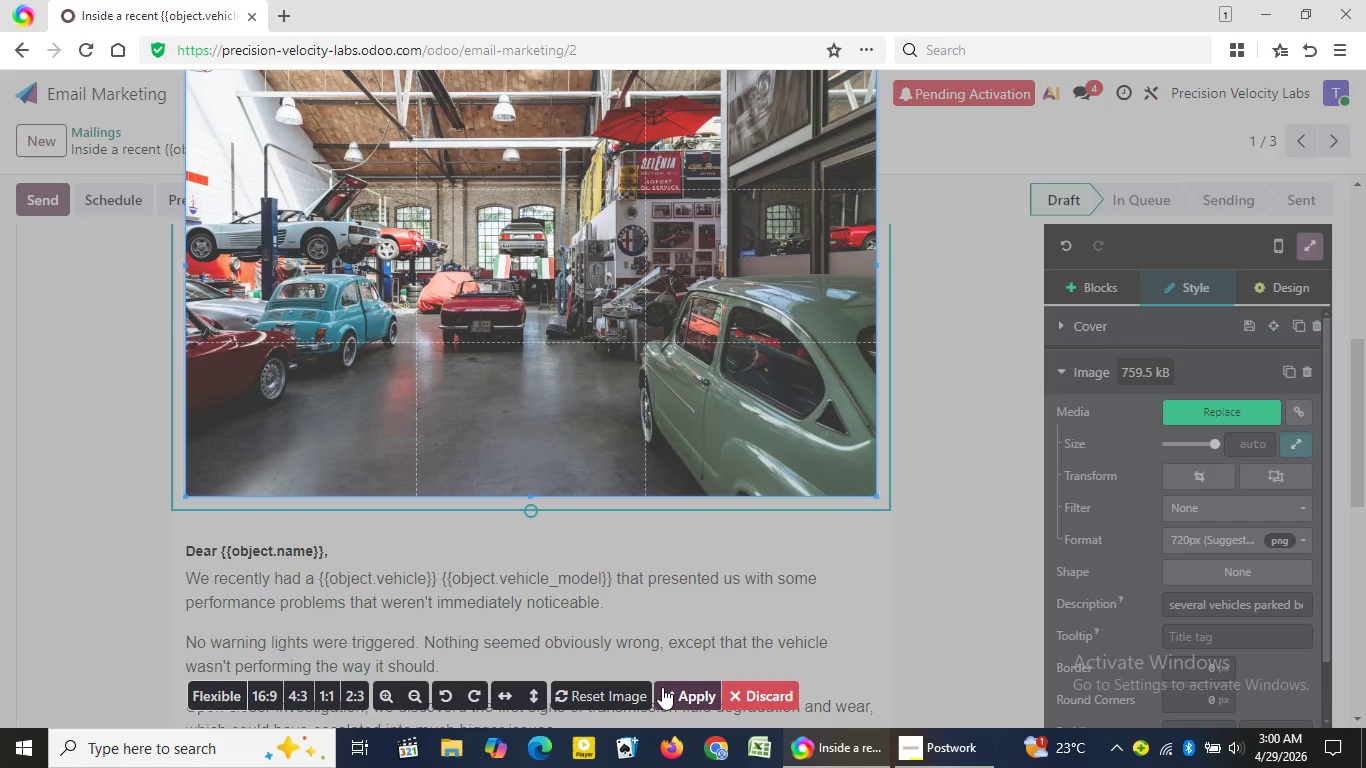 
left_click([266, 687])
 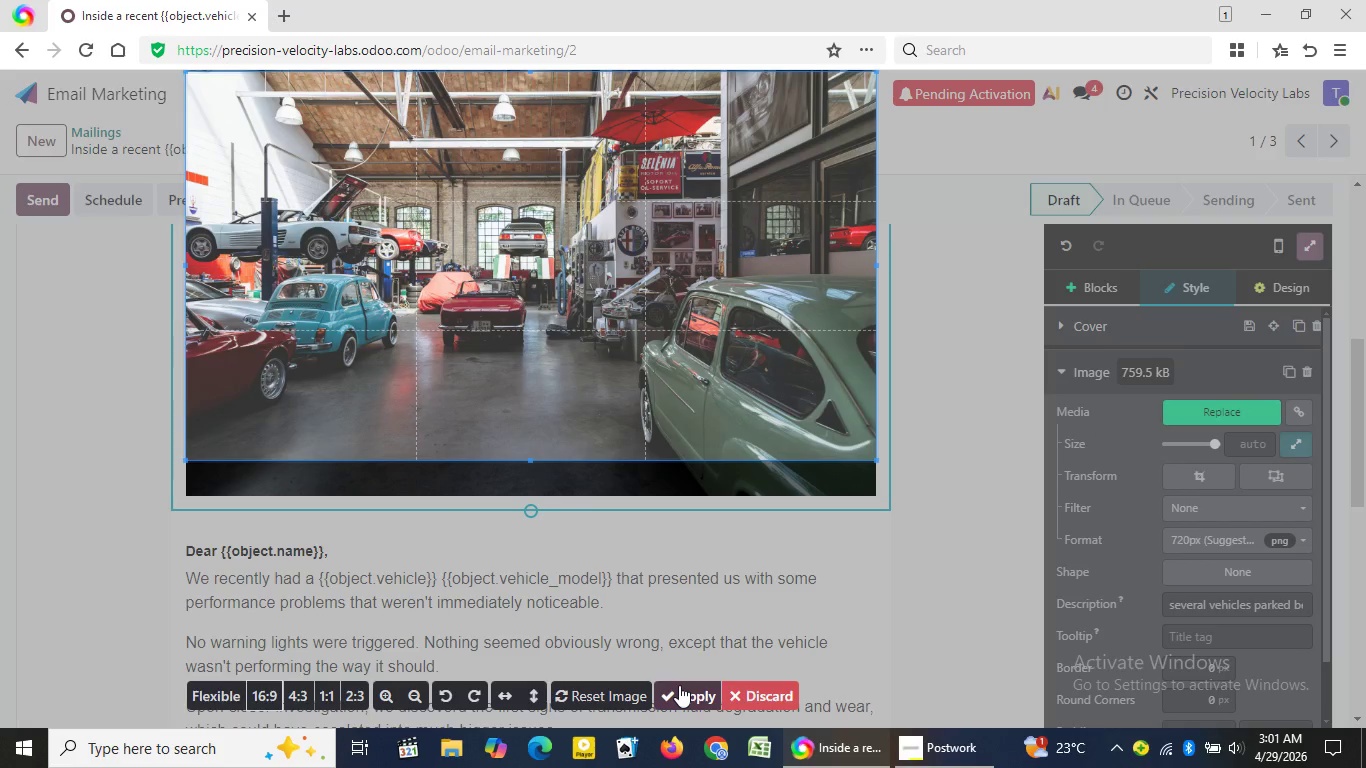 
wait(35.14)
 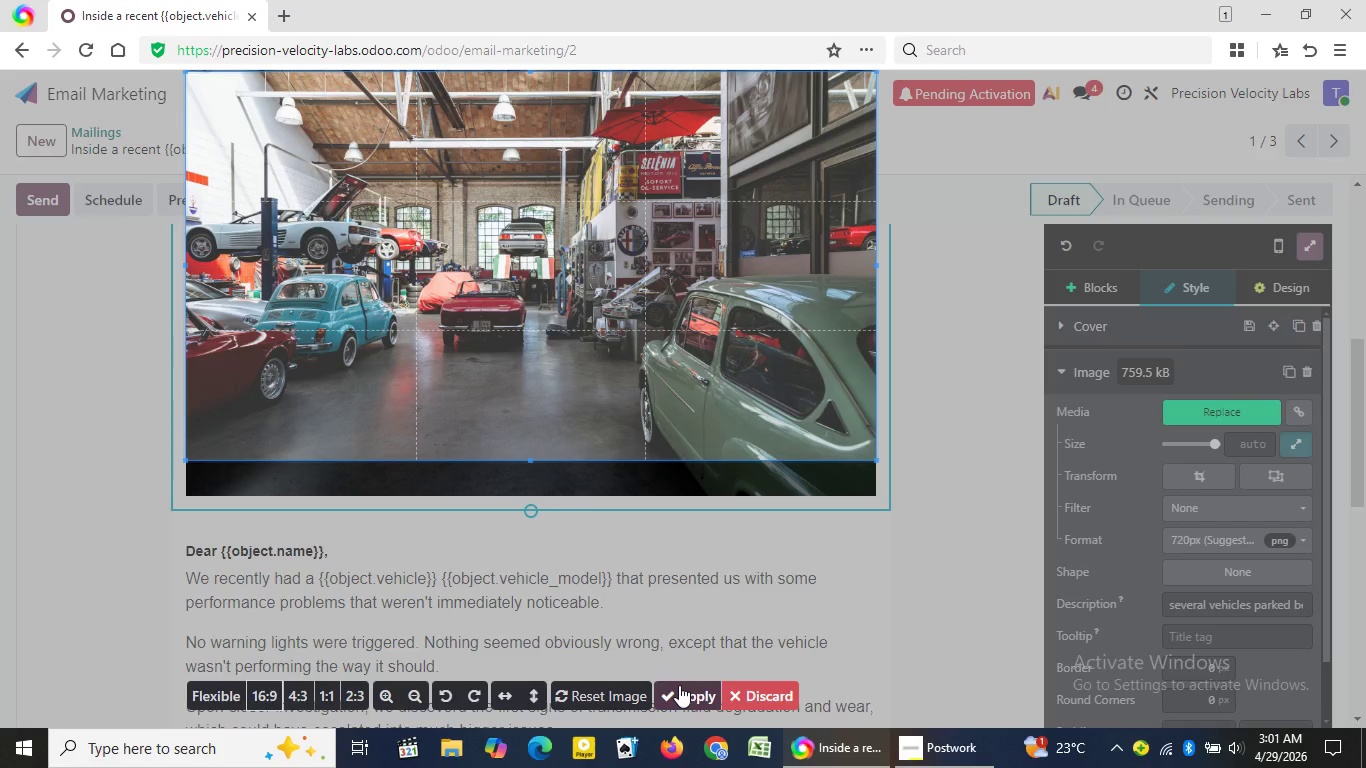 
left_click([692, 708])
 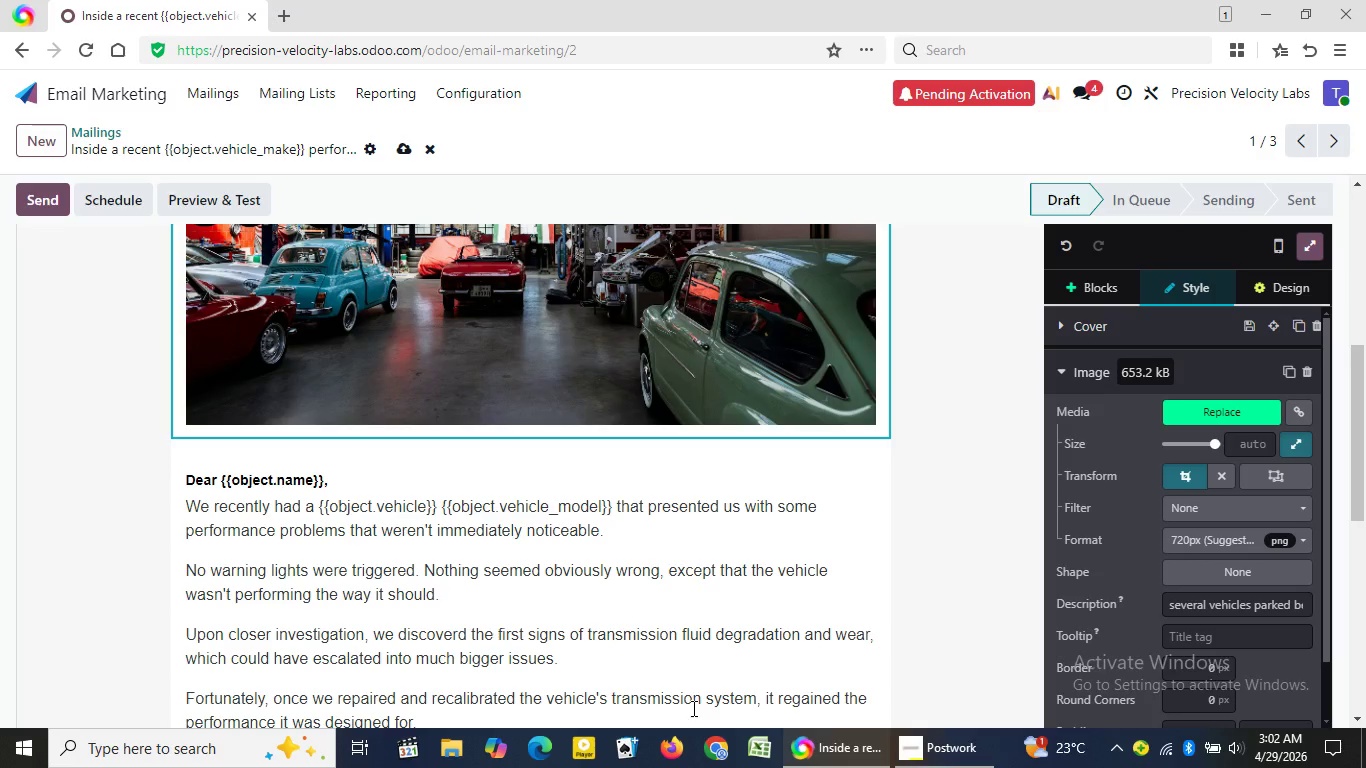 
wait(30.3)
 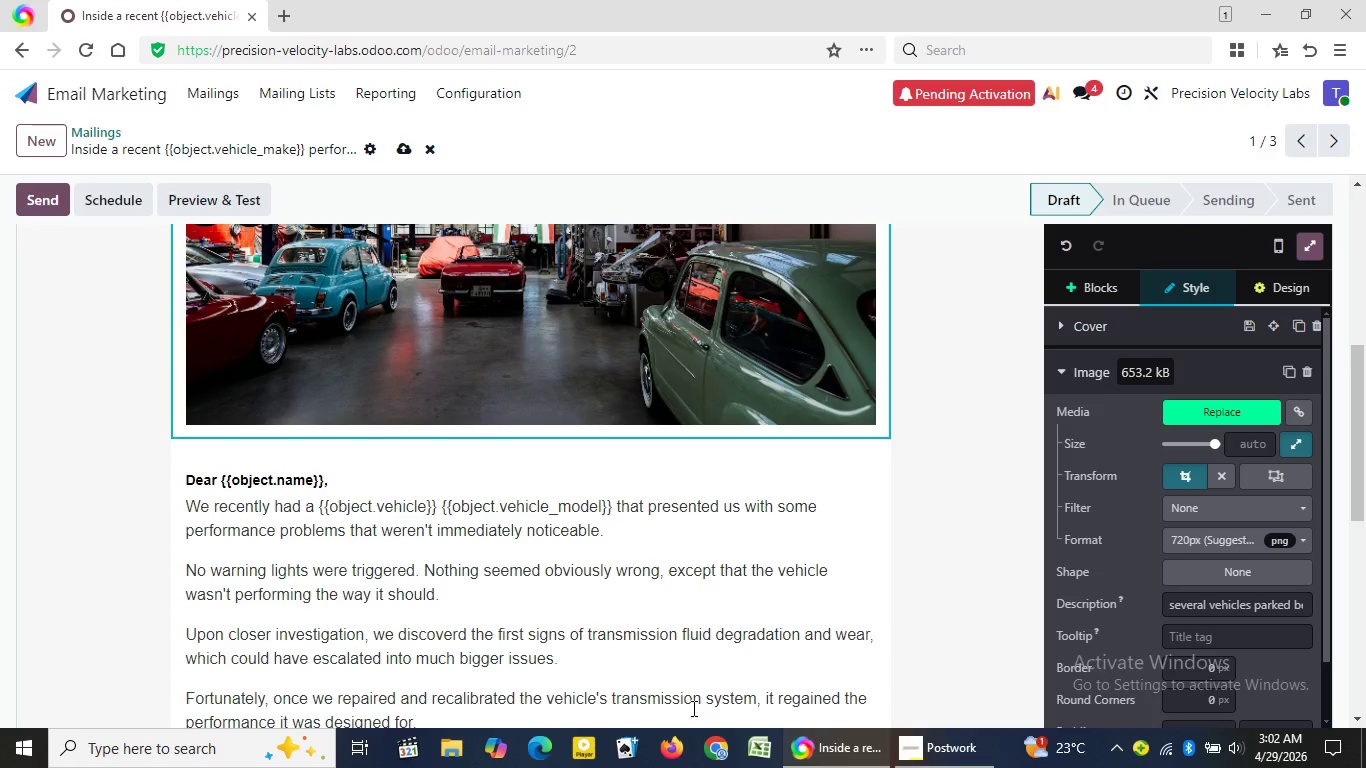 
left_click([404, 151])
 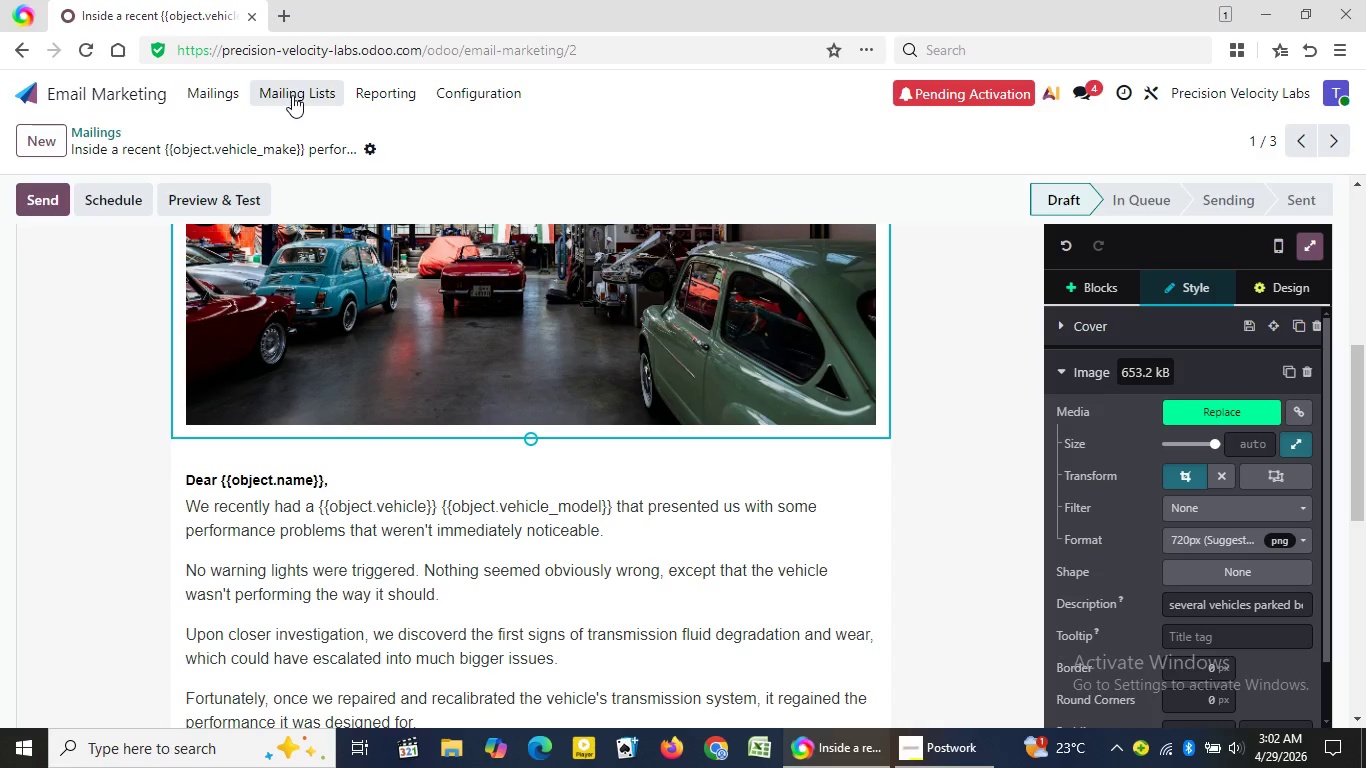 
wait(49.72)
 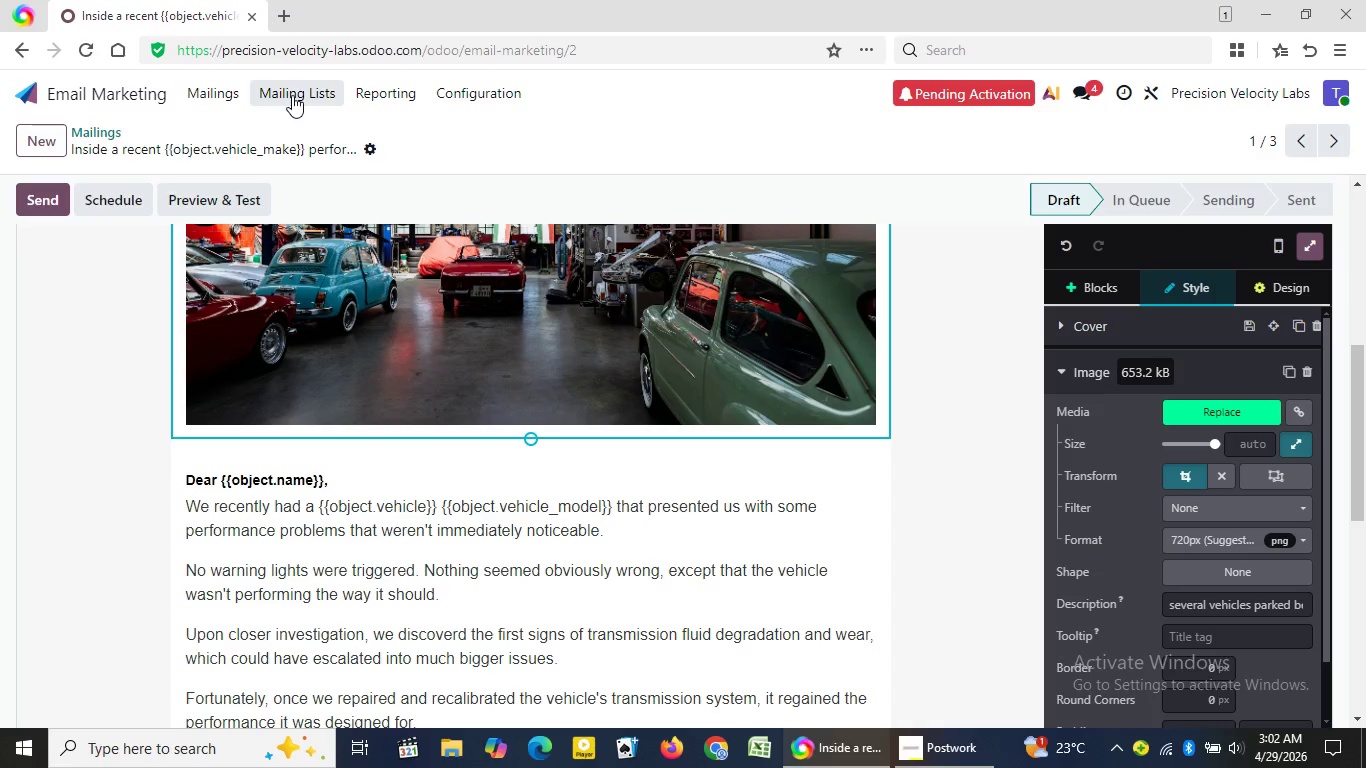 
left_click([292, 95])
 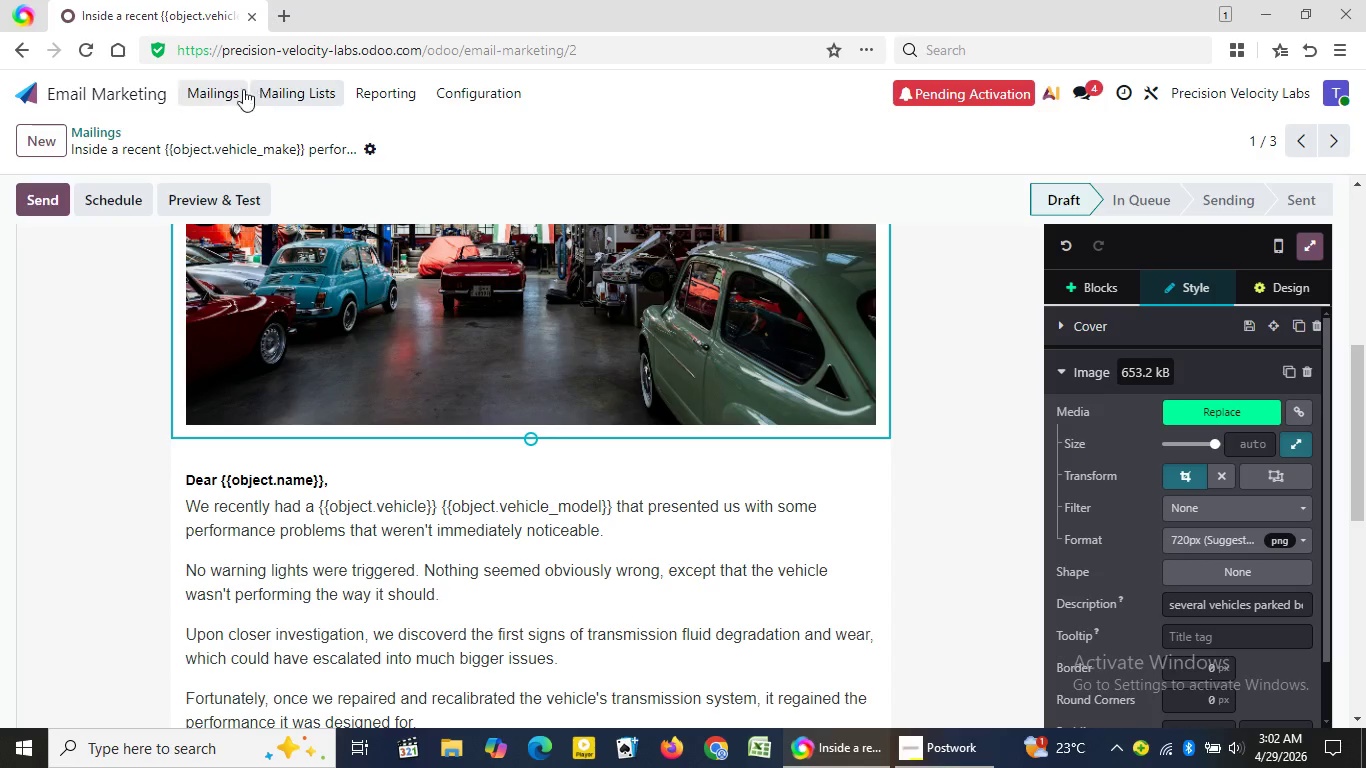 
left_click([292, 95])
 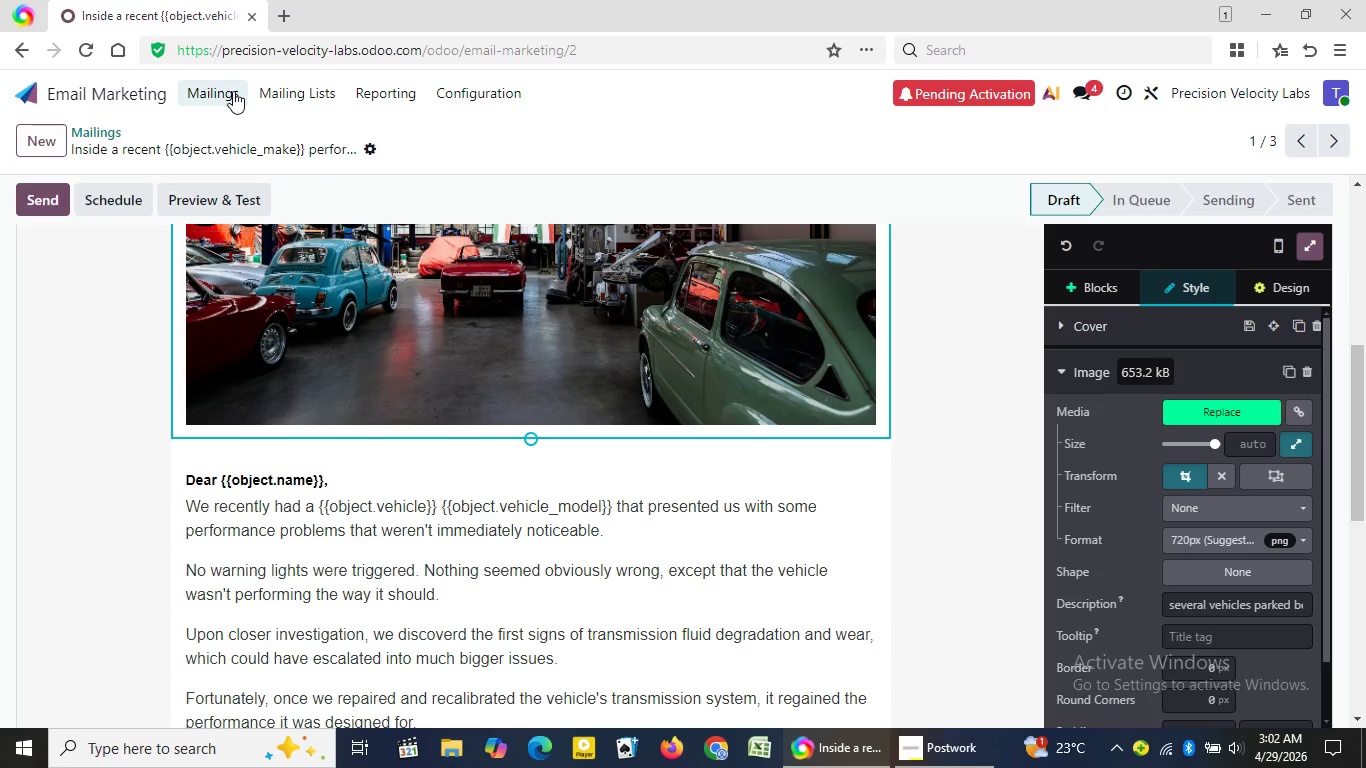 
left_click([233, 91])
 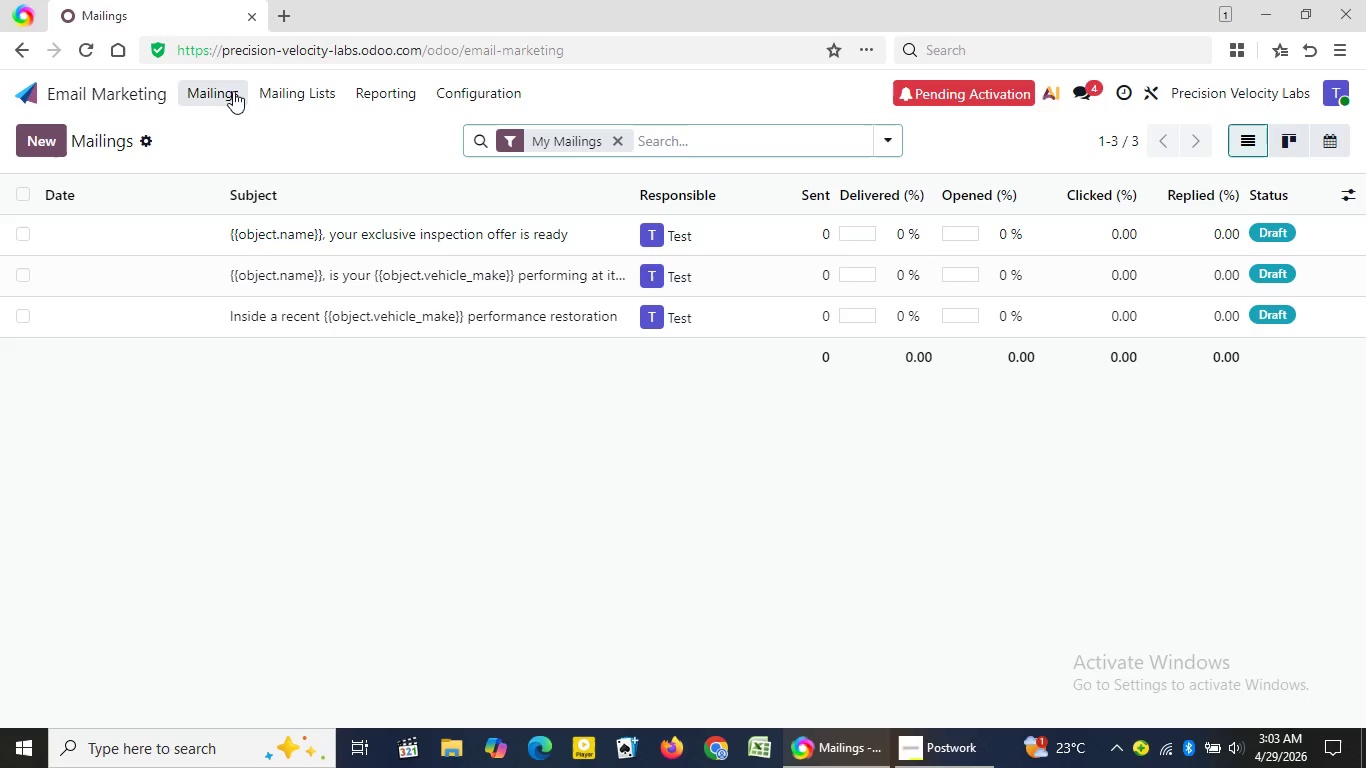 
wait(21.95)
 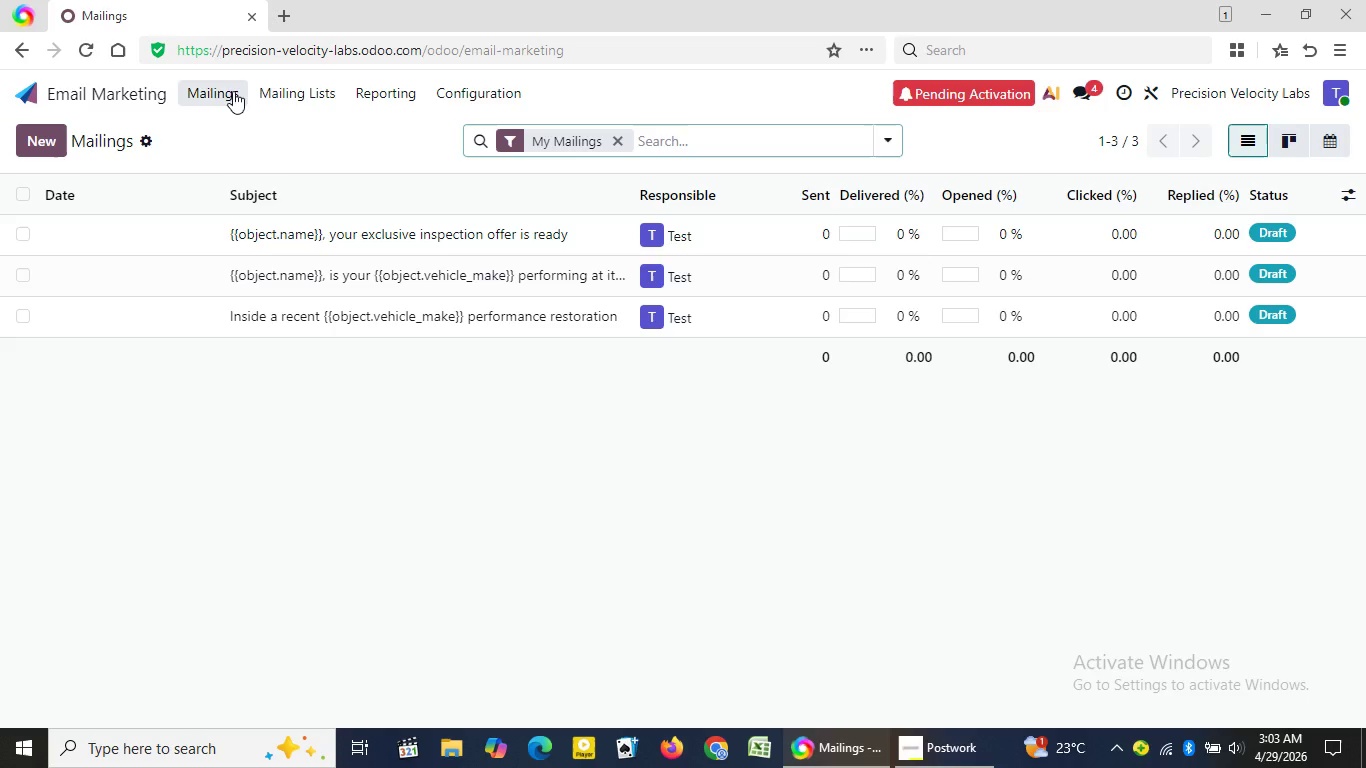 
left_click([340, 226])
 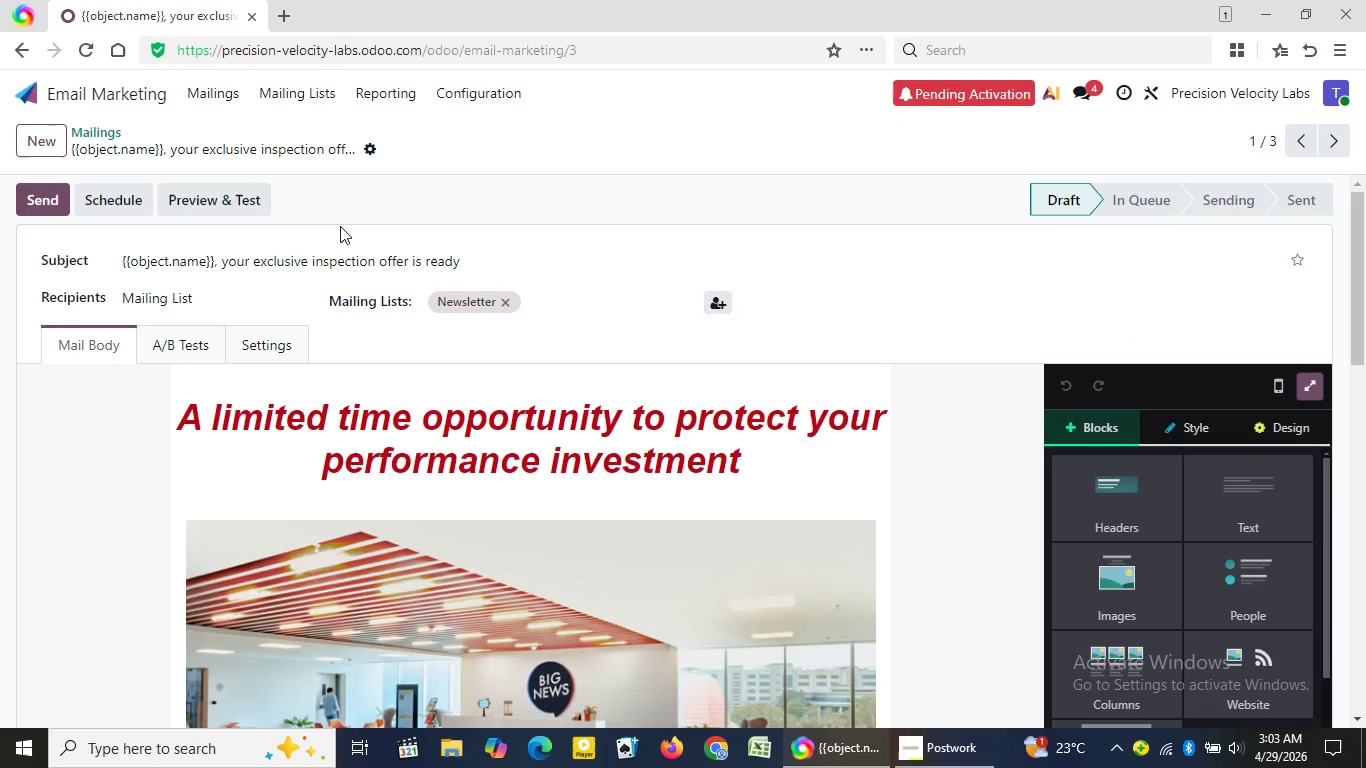 
wait(29.19)
 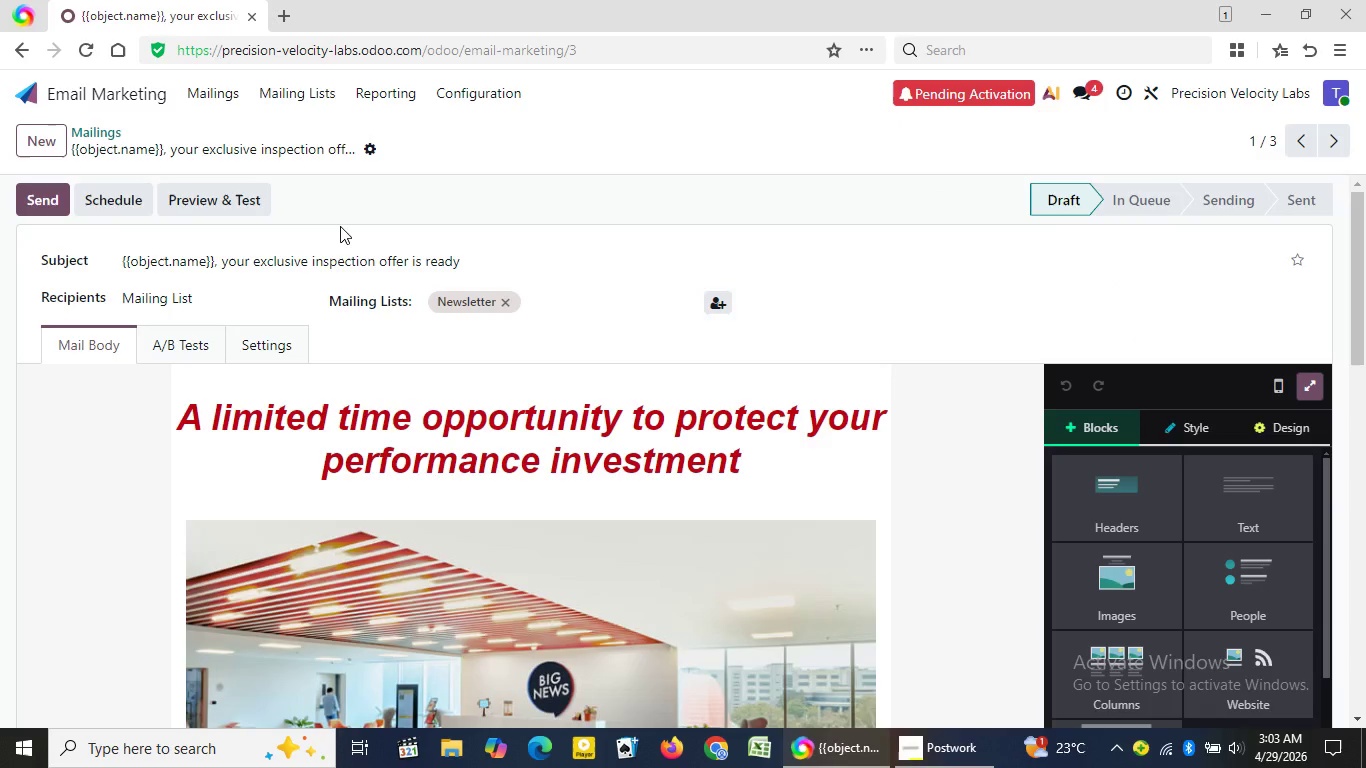 
double_click([653, 606])
 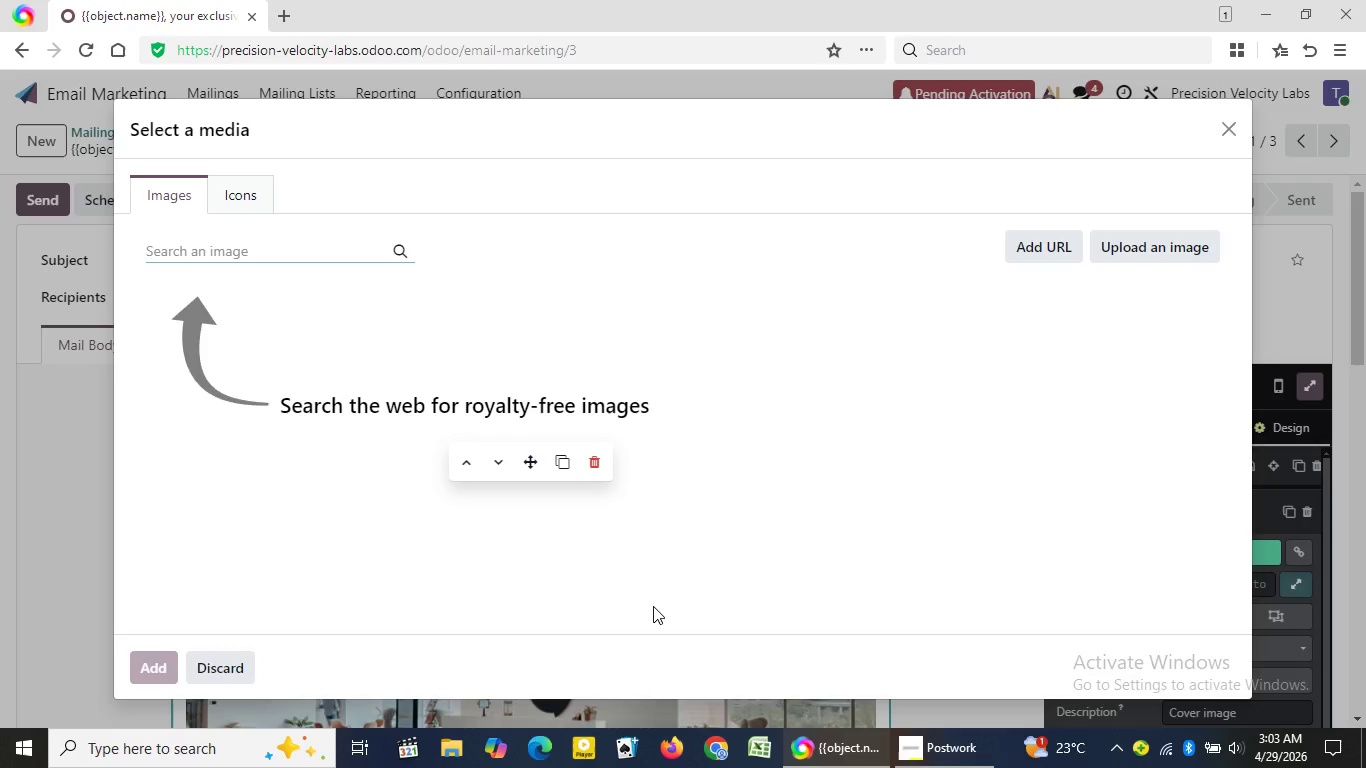 
wait(12.48)
 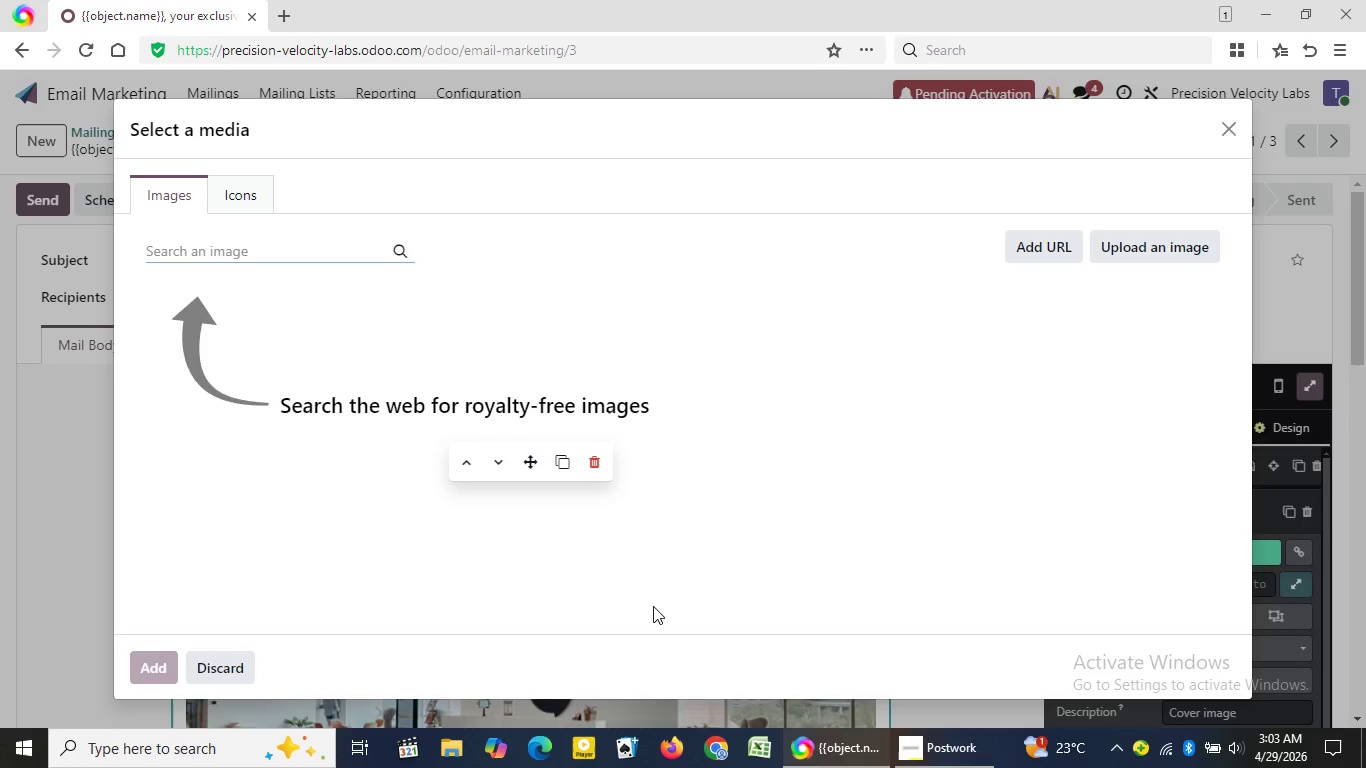 
type(lux)
 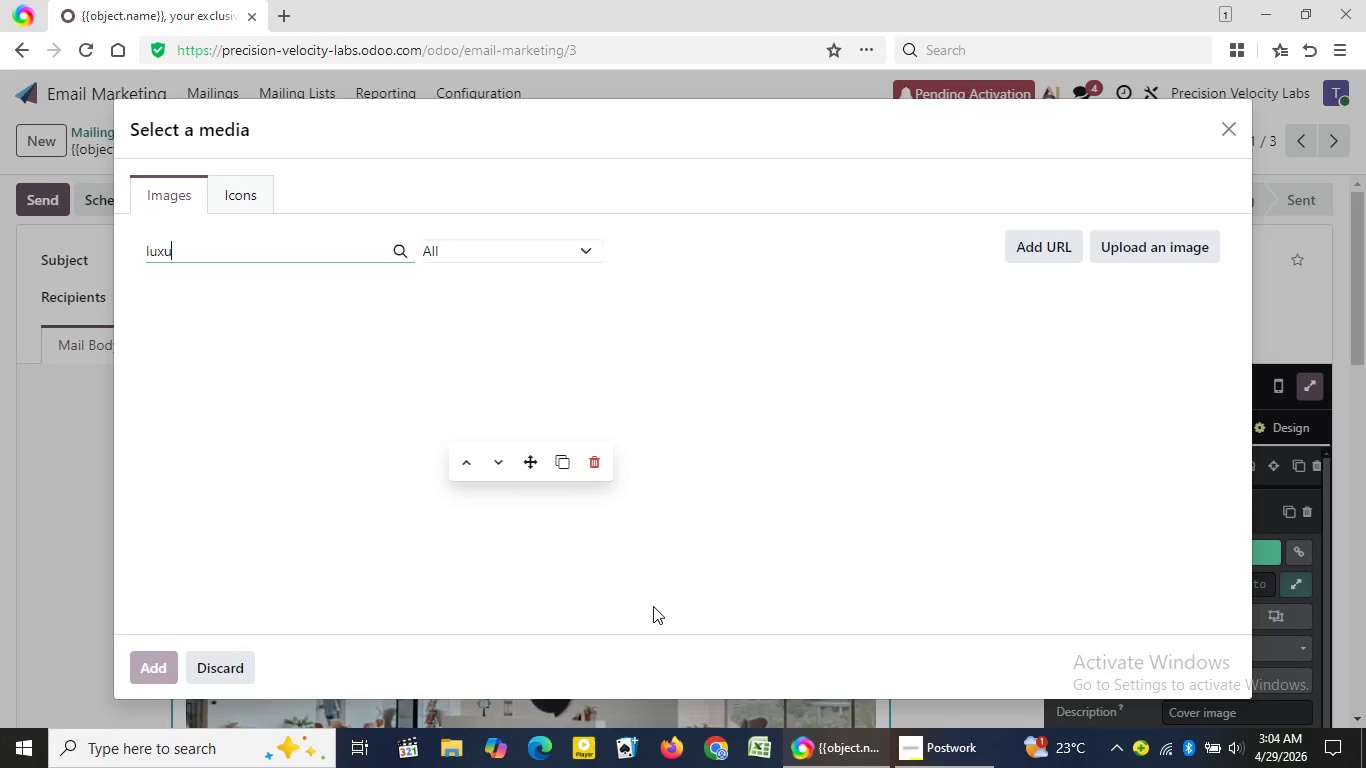 
type(ury car)
 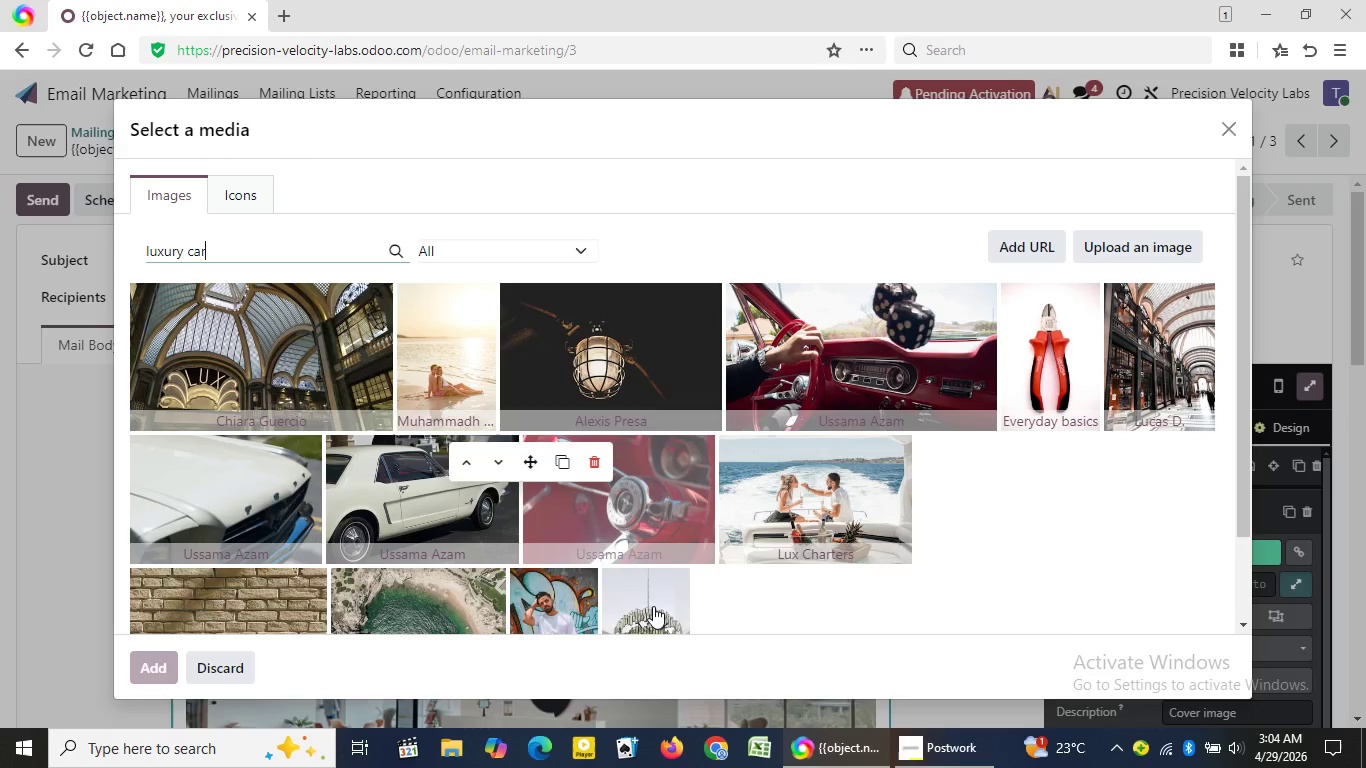 
type( driving)
 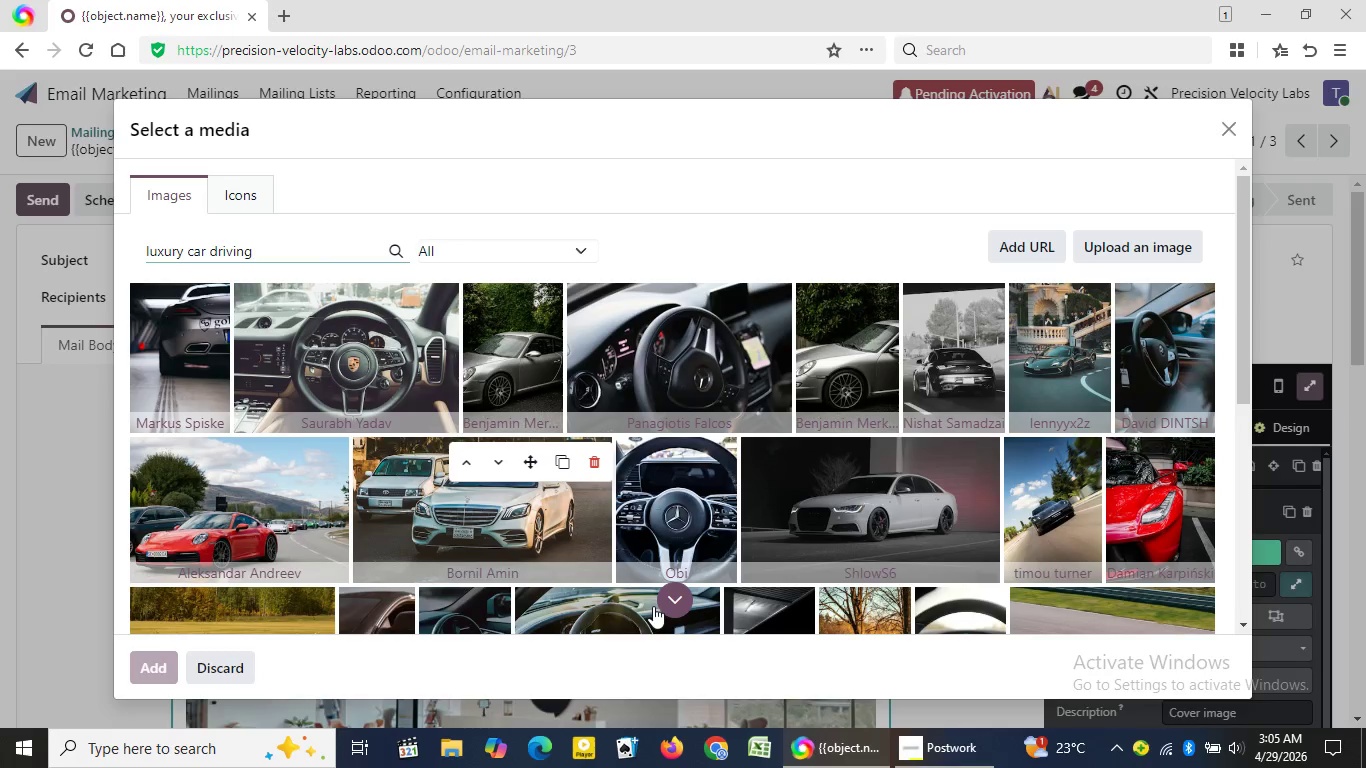 
wait(62.2)
 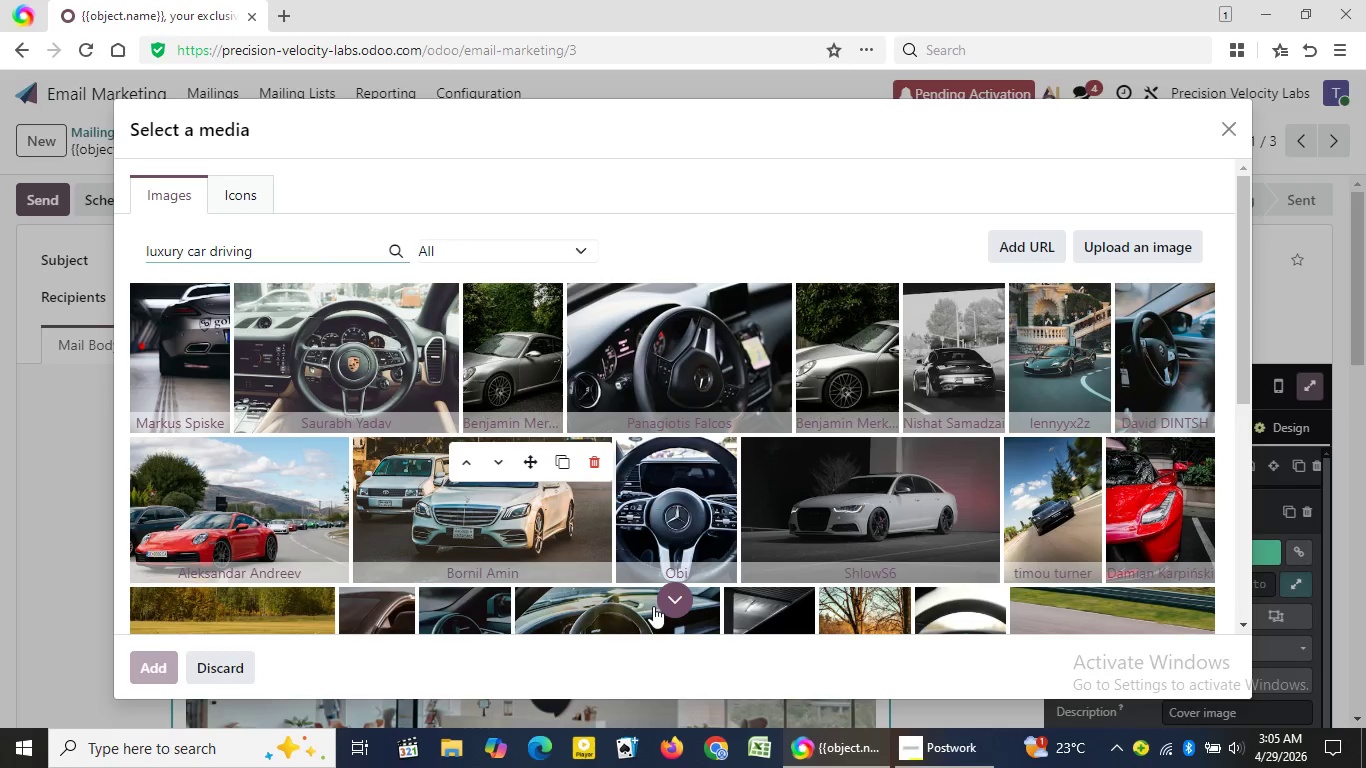 
type( sunset)
 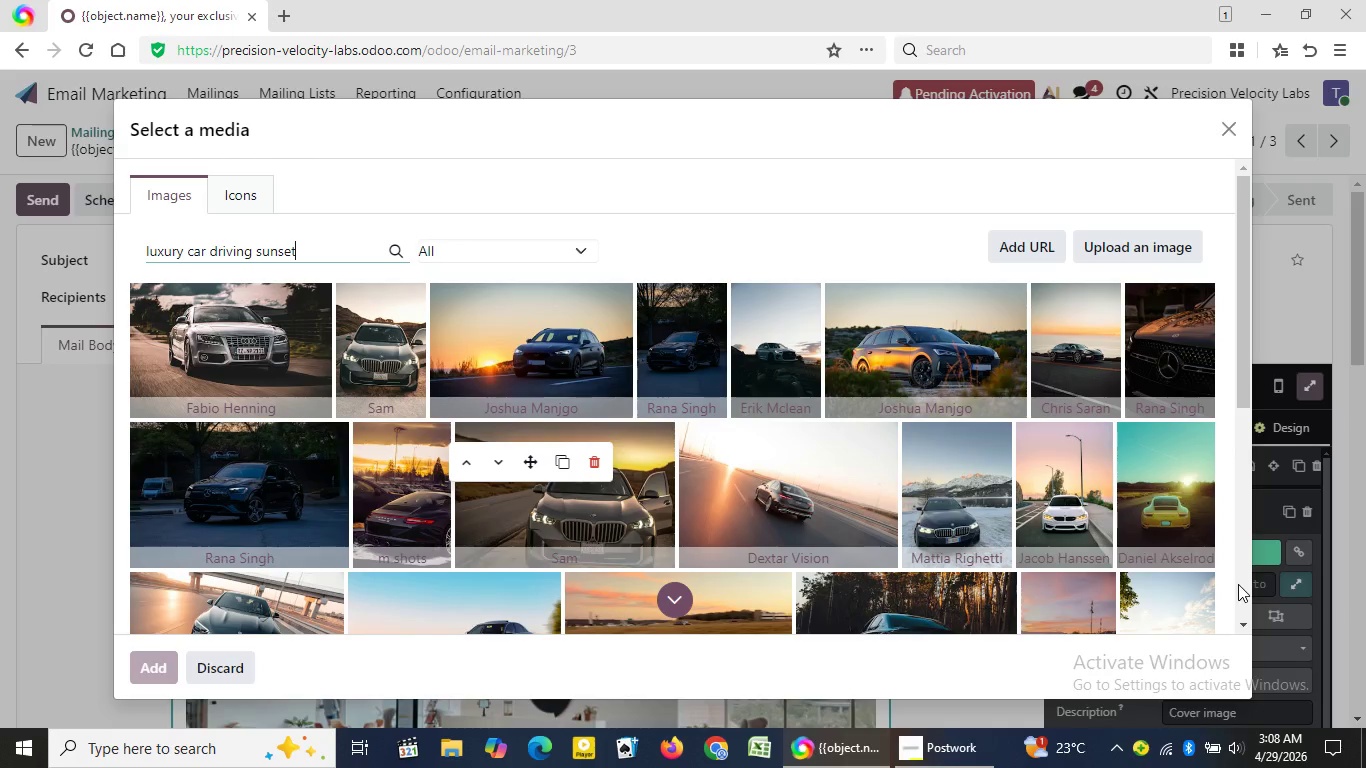 
wait(178.05)
 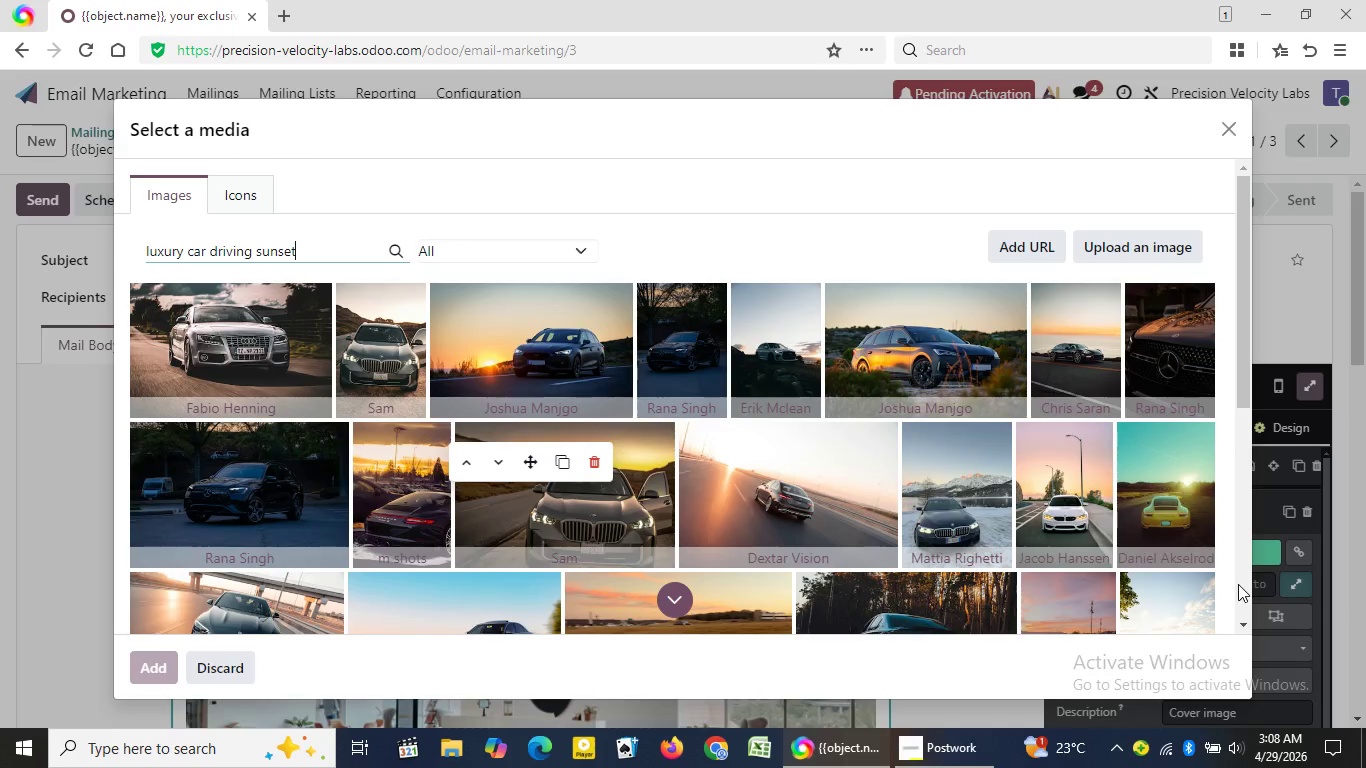 
double_click([773, 525])
 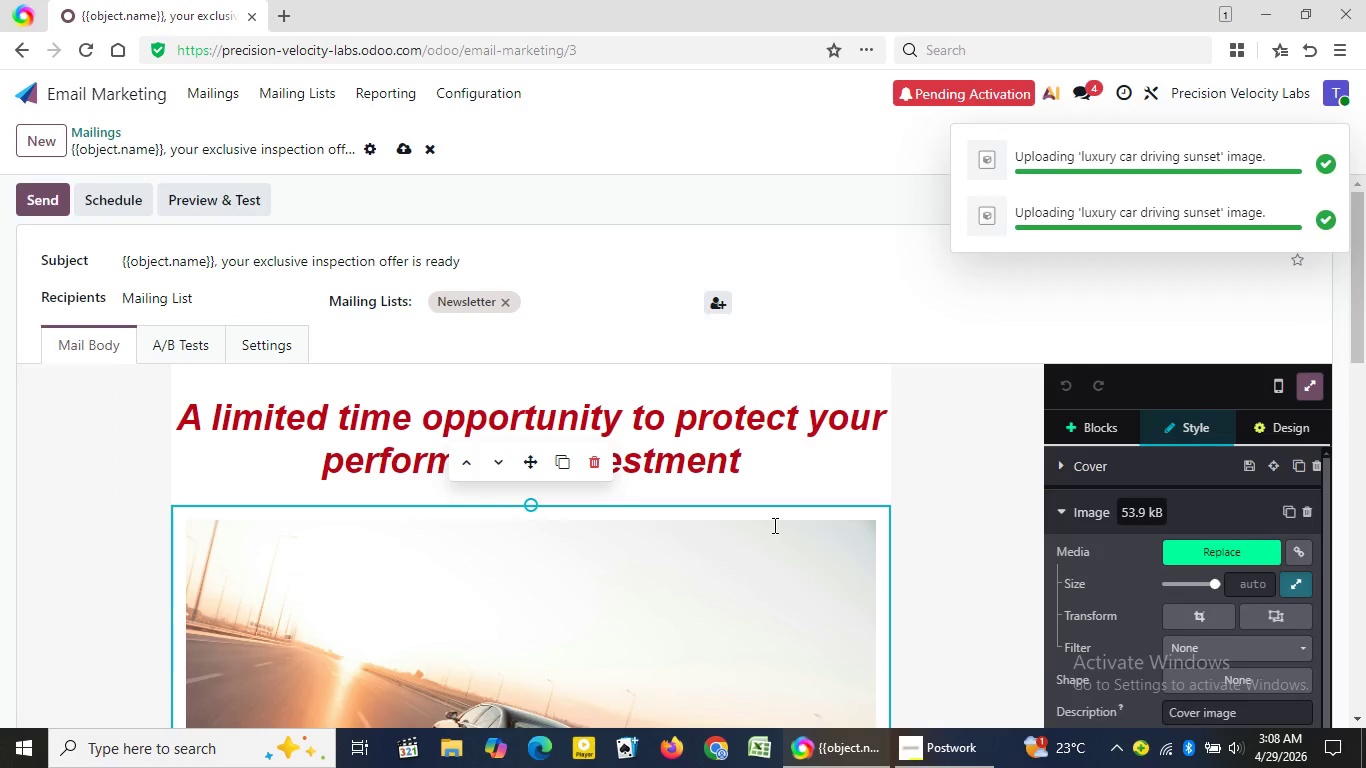 
wait(10.42)
 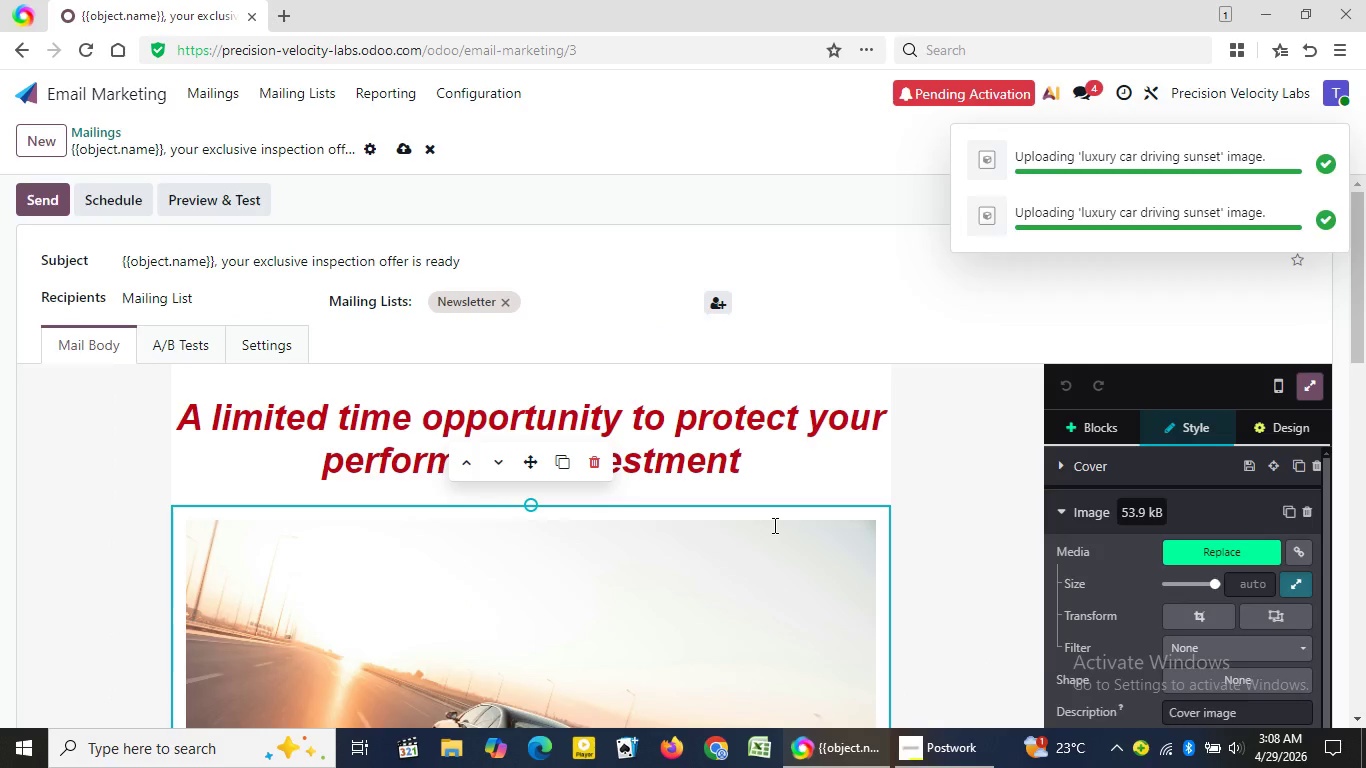 
left_click([487, 576])
 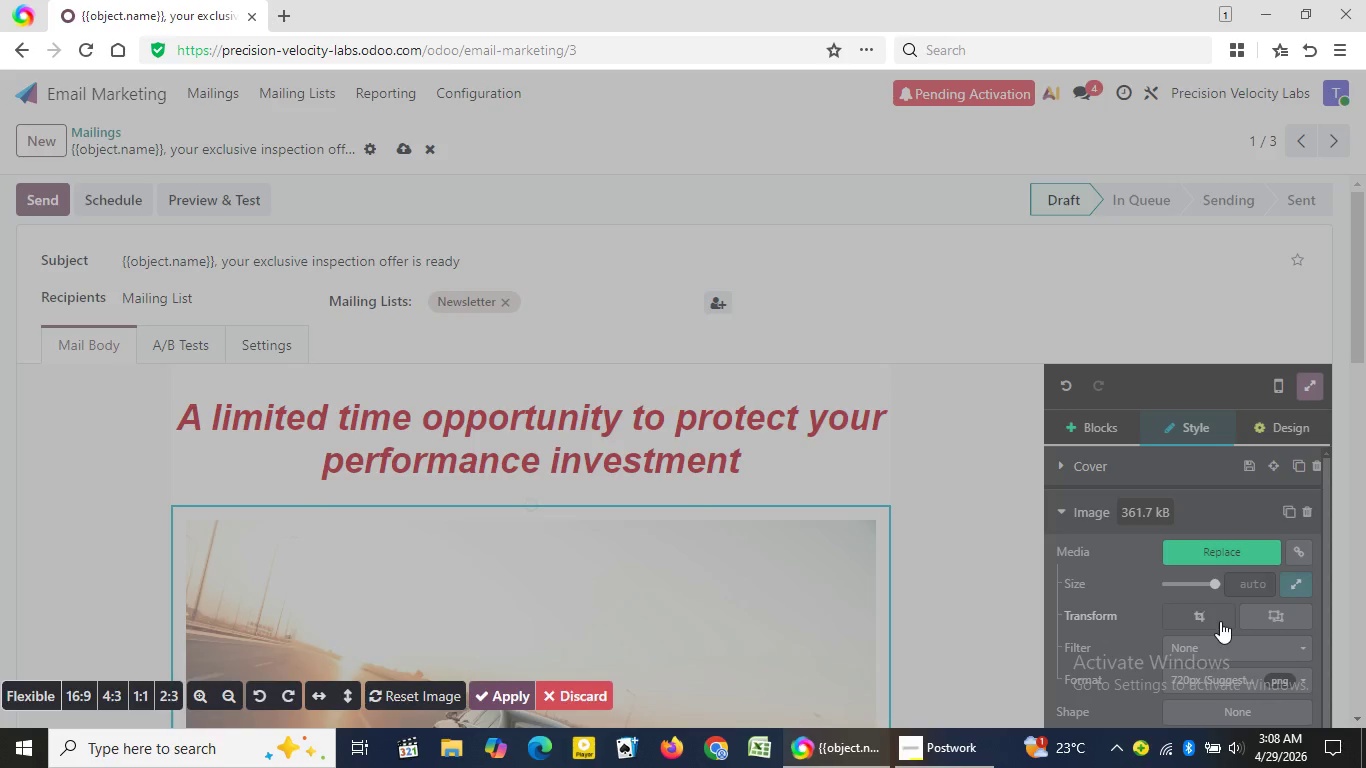 
left_click([1220, 621])
 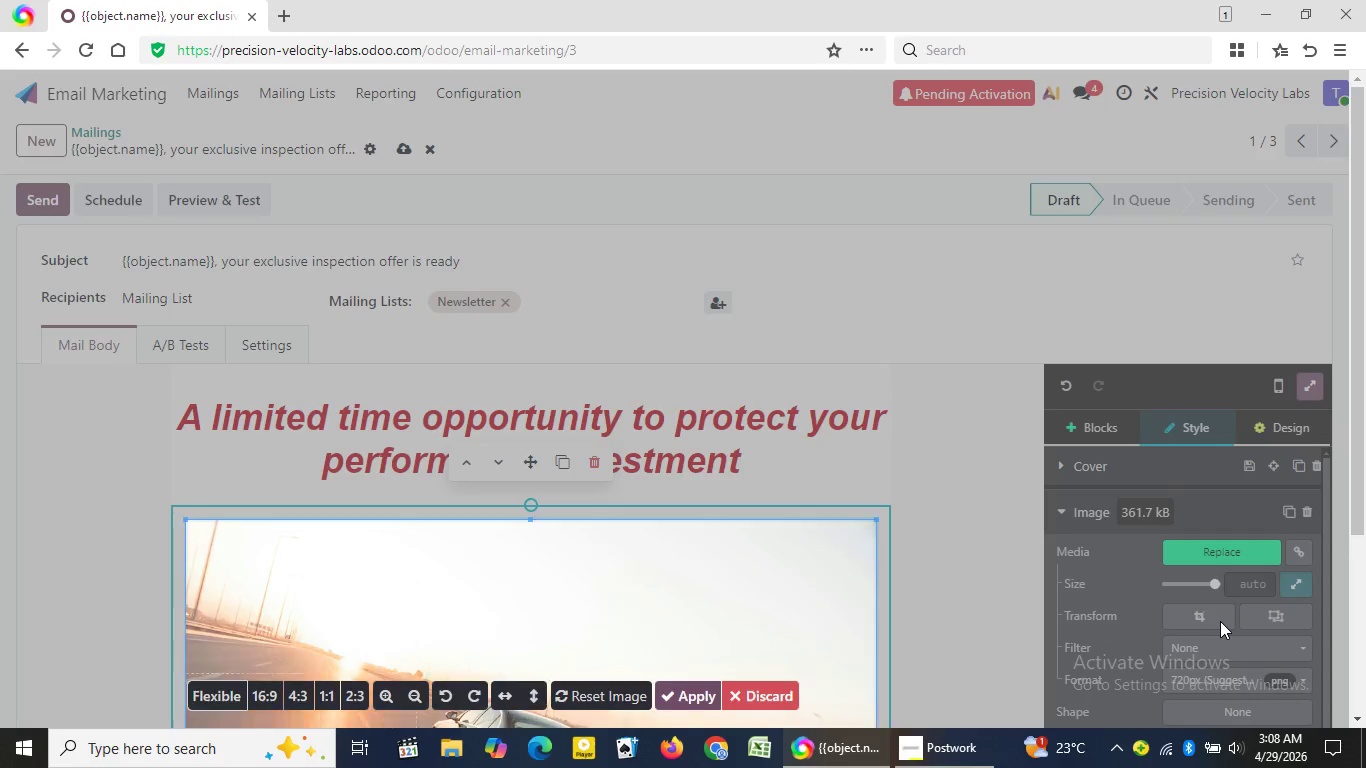 
wait(25.36)
 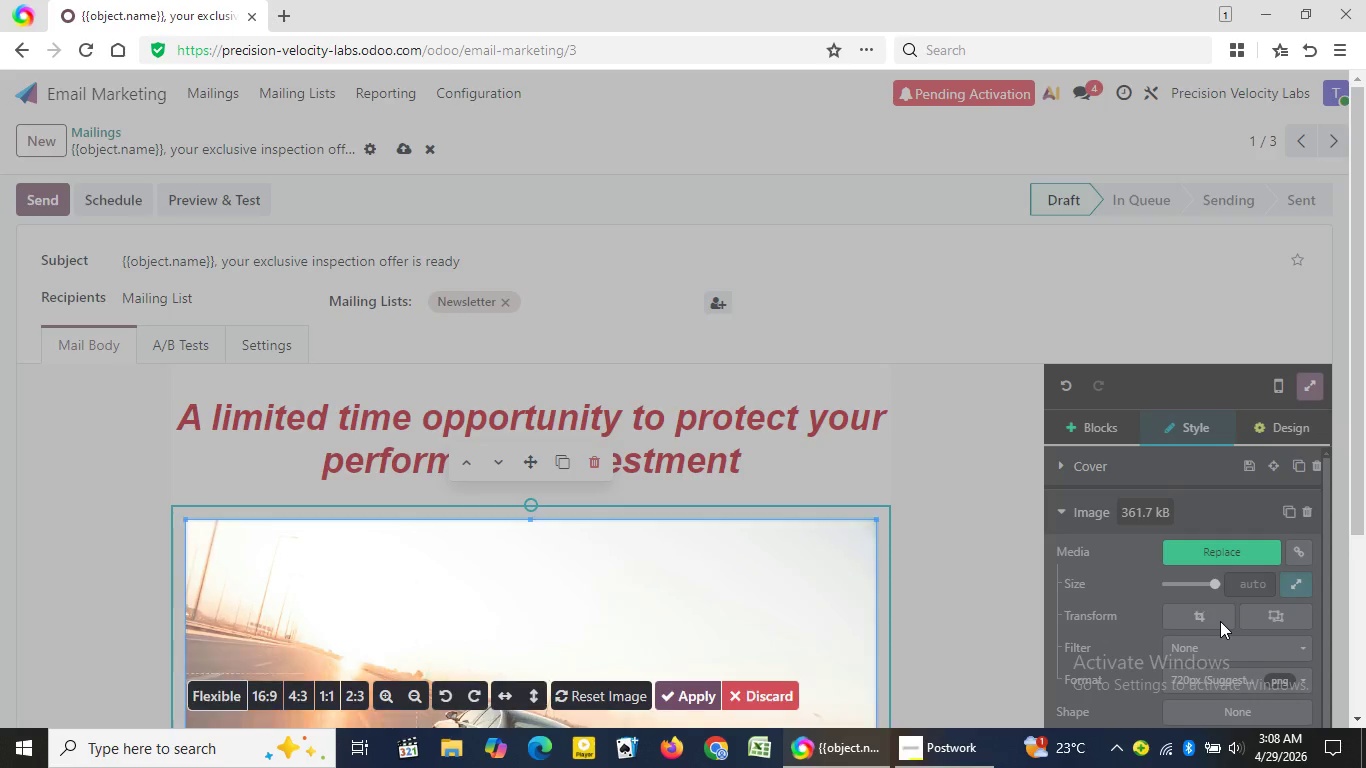 
left_click([266, 698])
 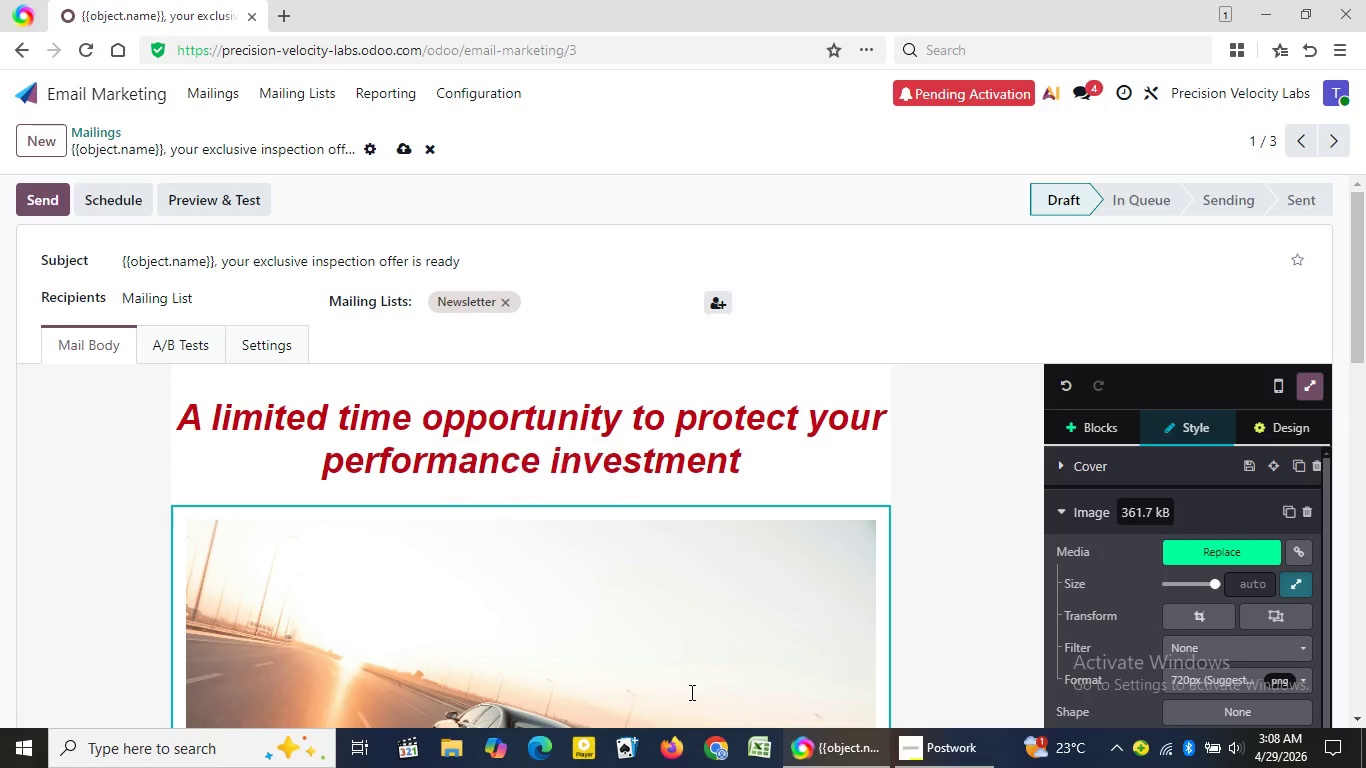 
left_click([690, 692])
 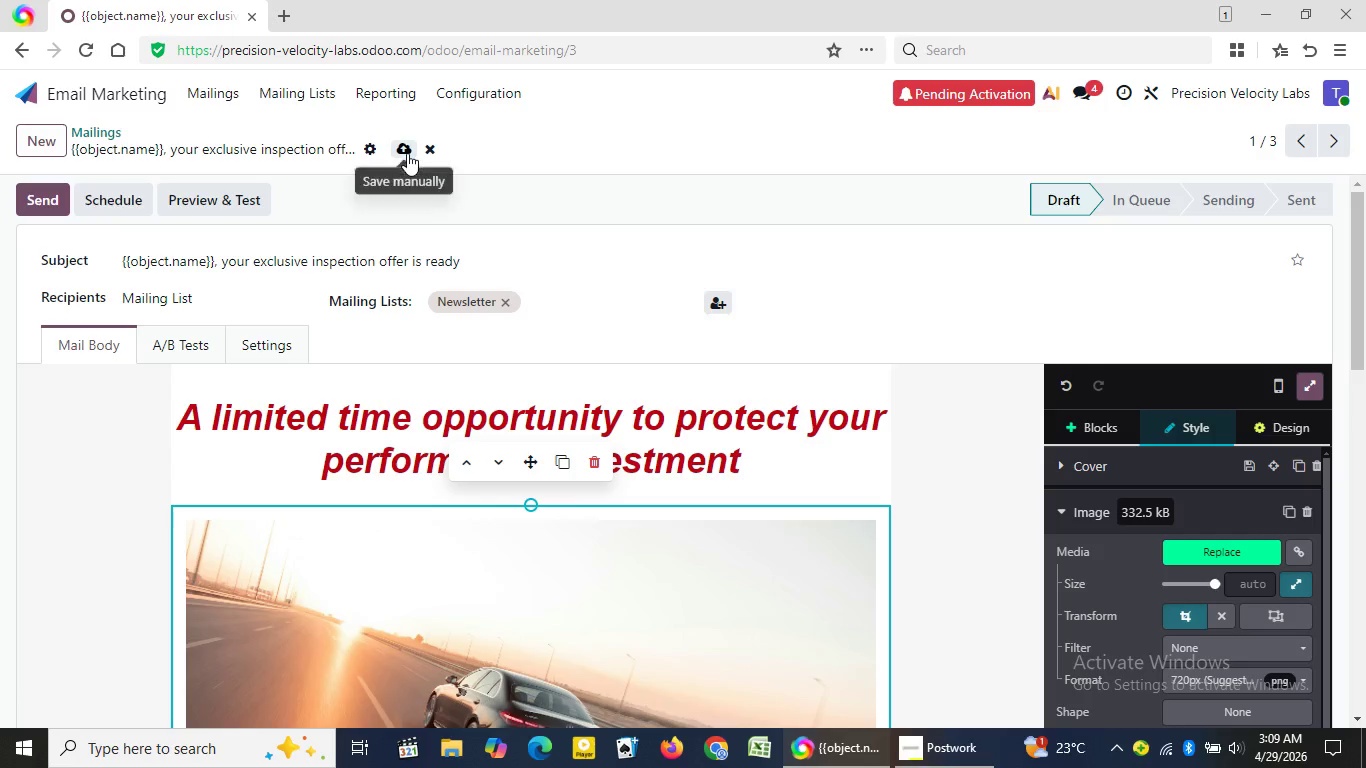 
left_click([407, 153])
 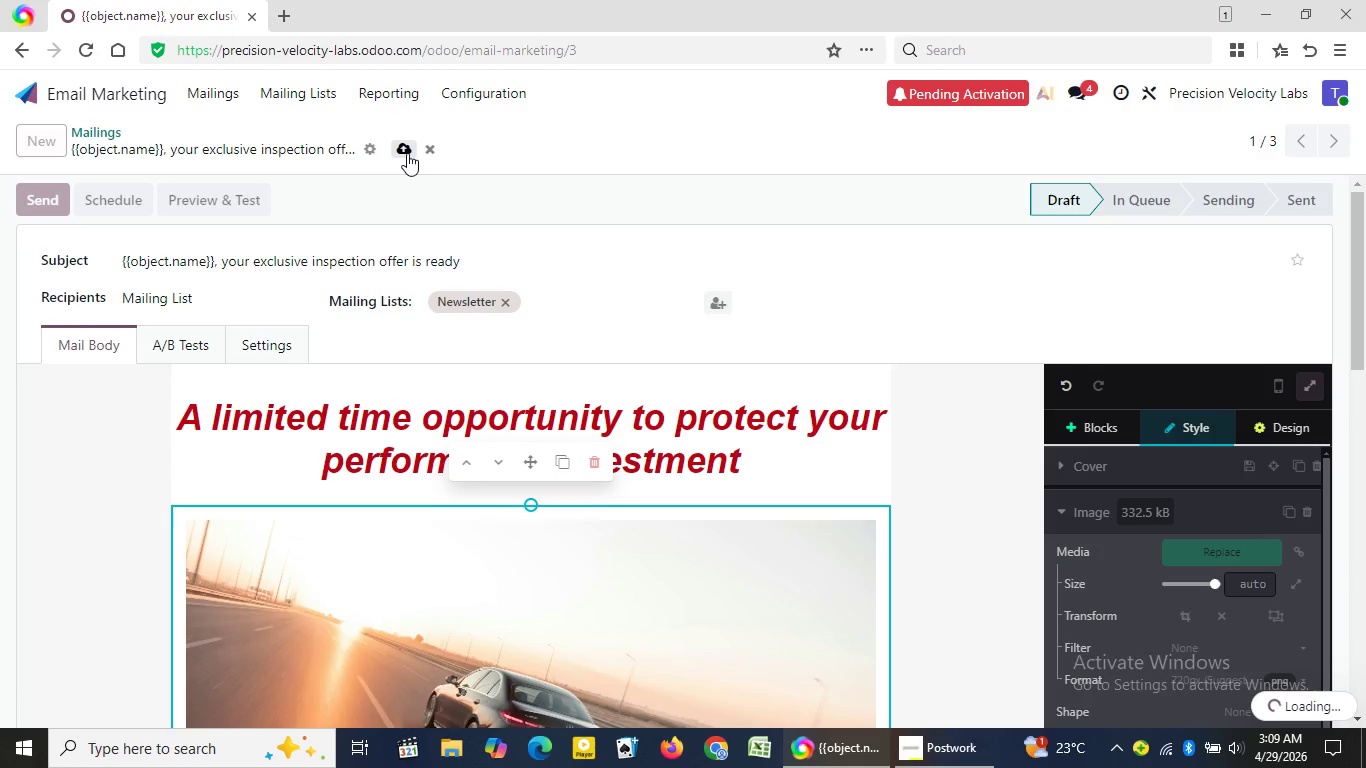 
wait(8.5)
 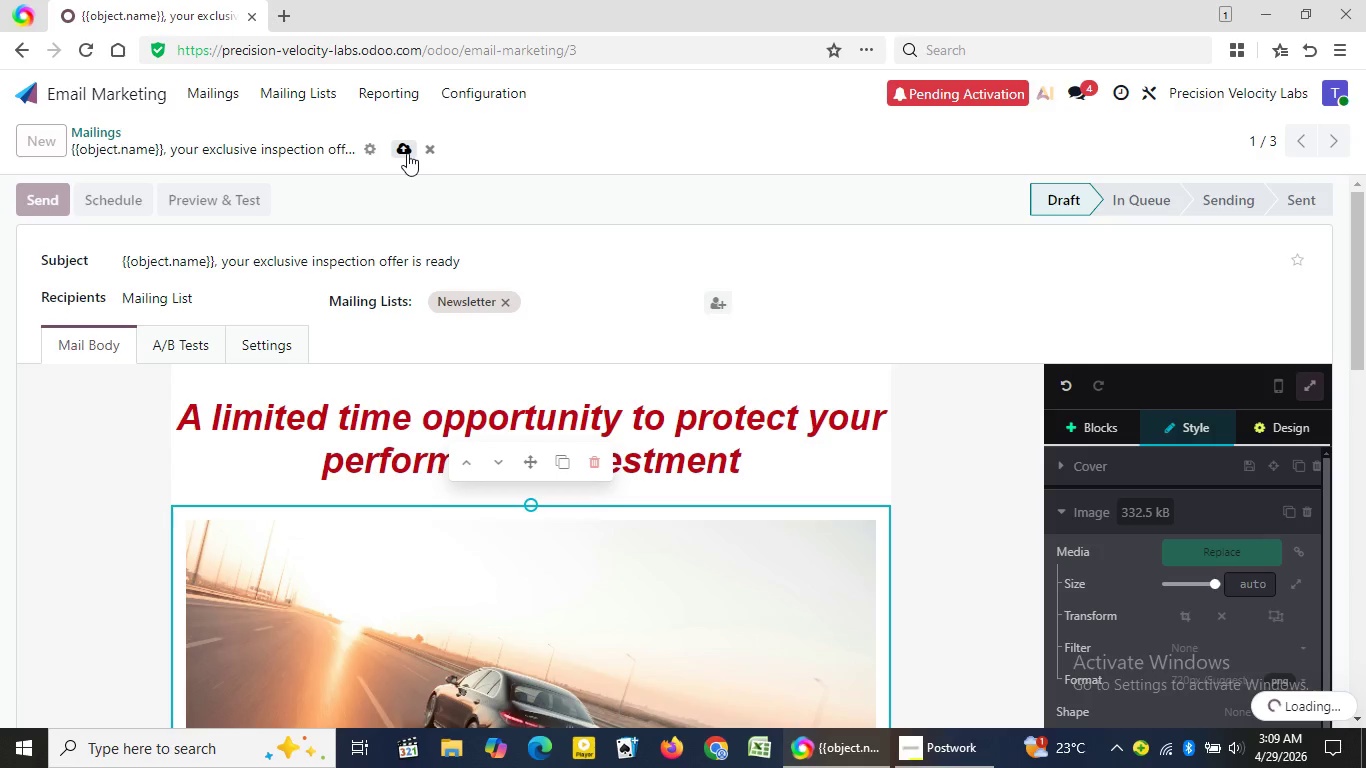 
left_click_drag(start_coordinate=[1357, 339], to_coordinate=[1360, 373])
 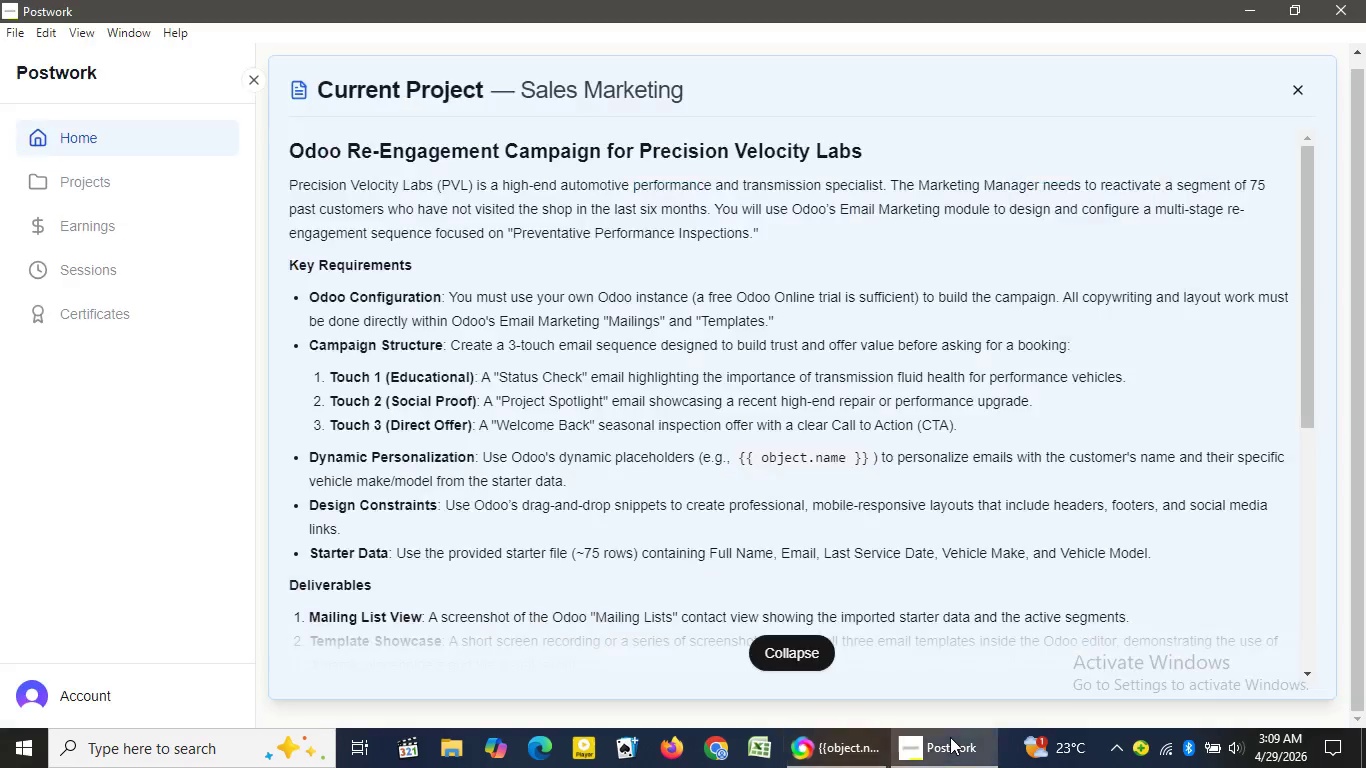 
left_click([950, 737])